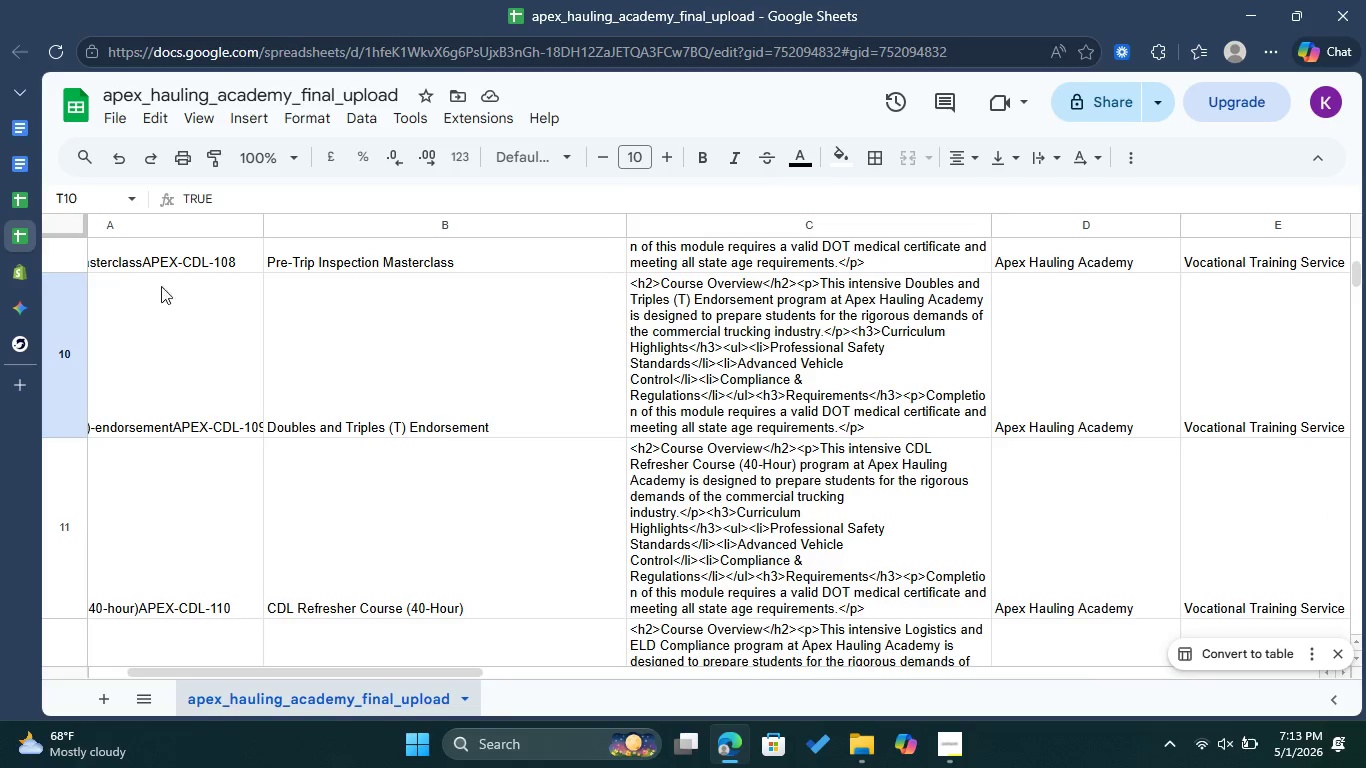 
left_click([27, 266])
 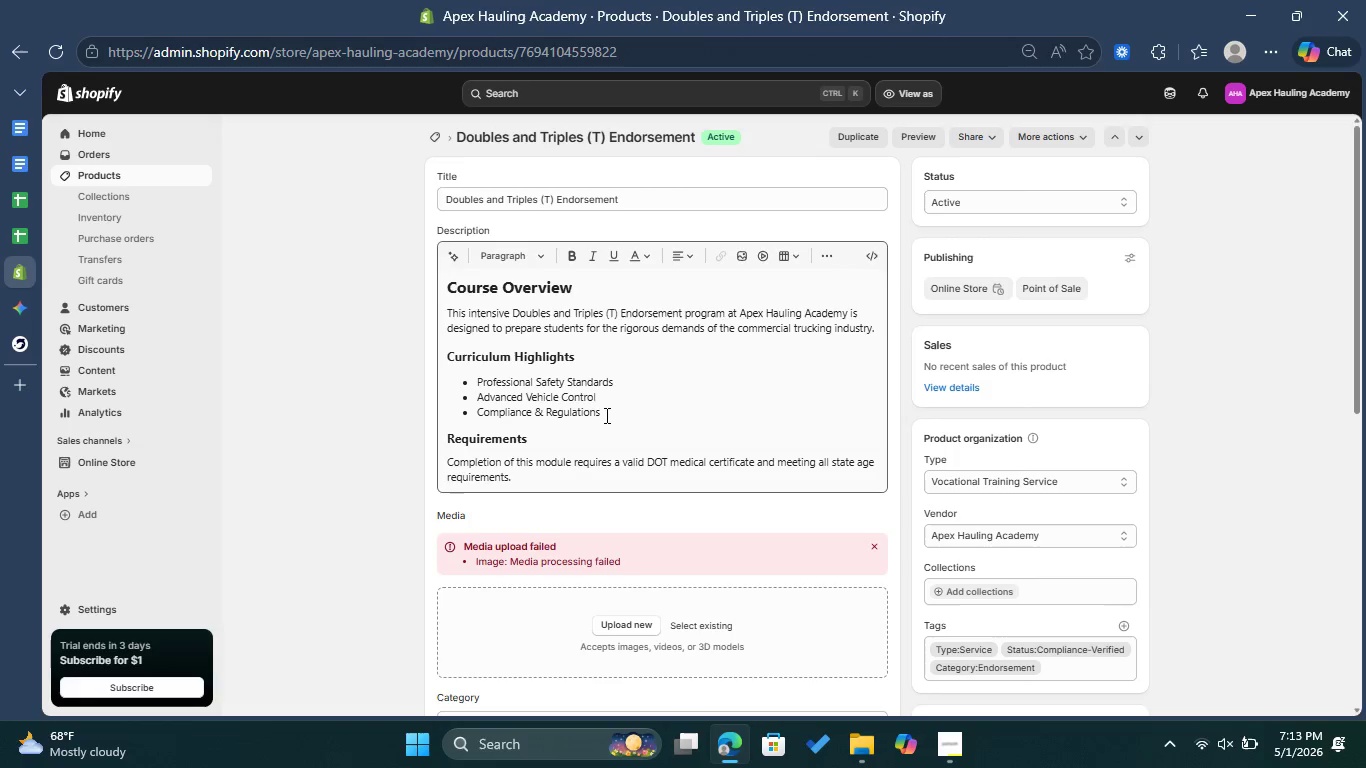 
scroll: coordinate [610, 468], scroll_direction: down, amount: 2.0
 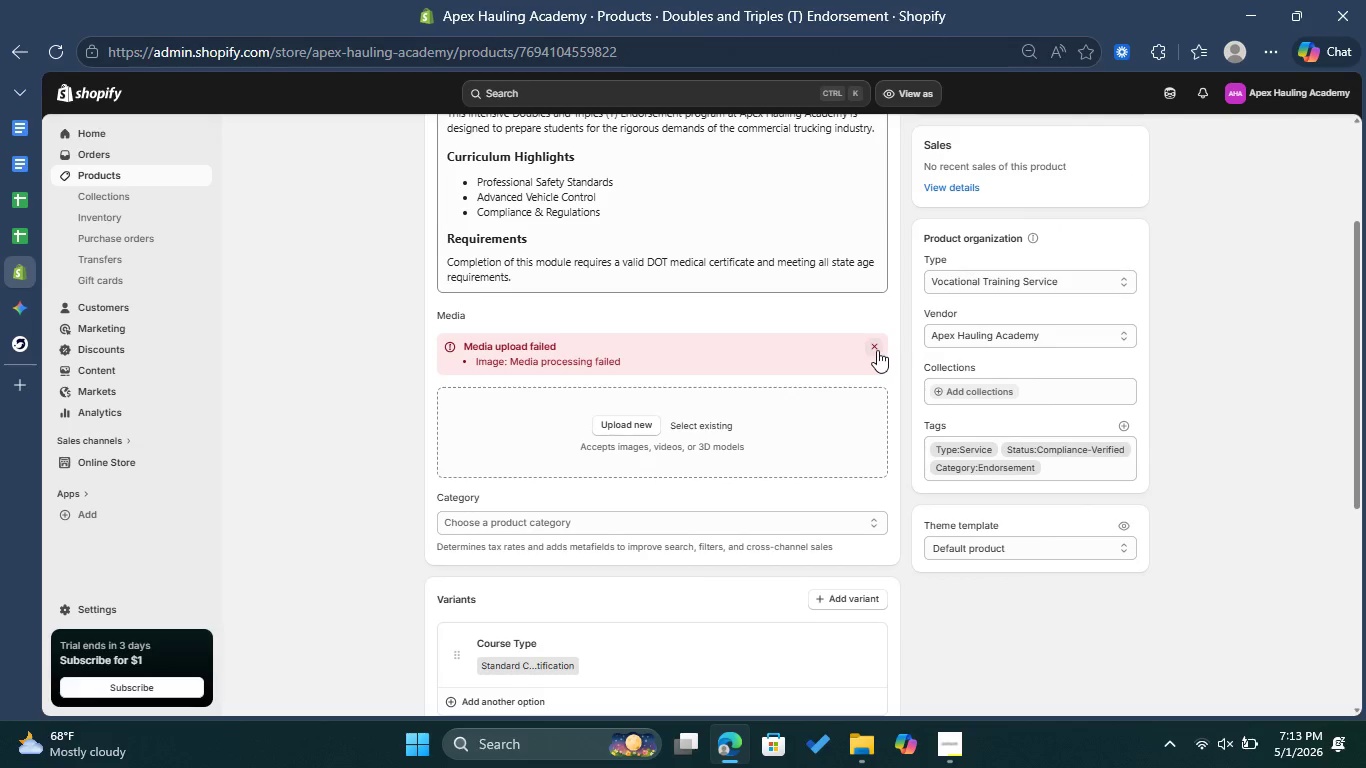 
left_click([877, 350])
 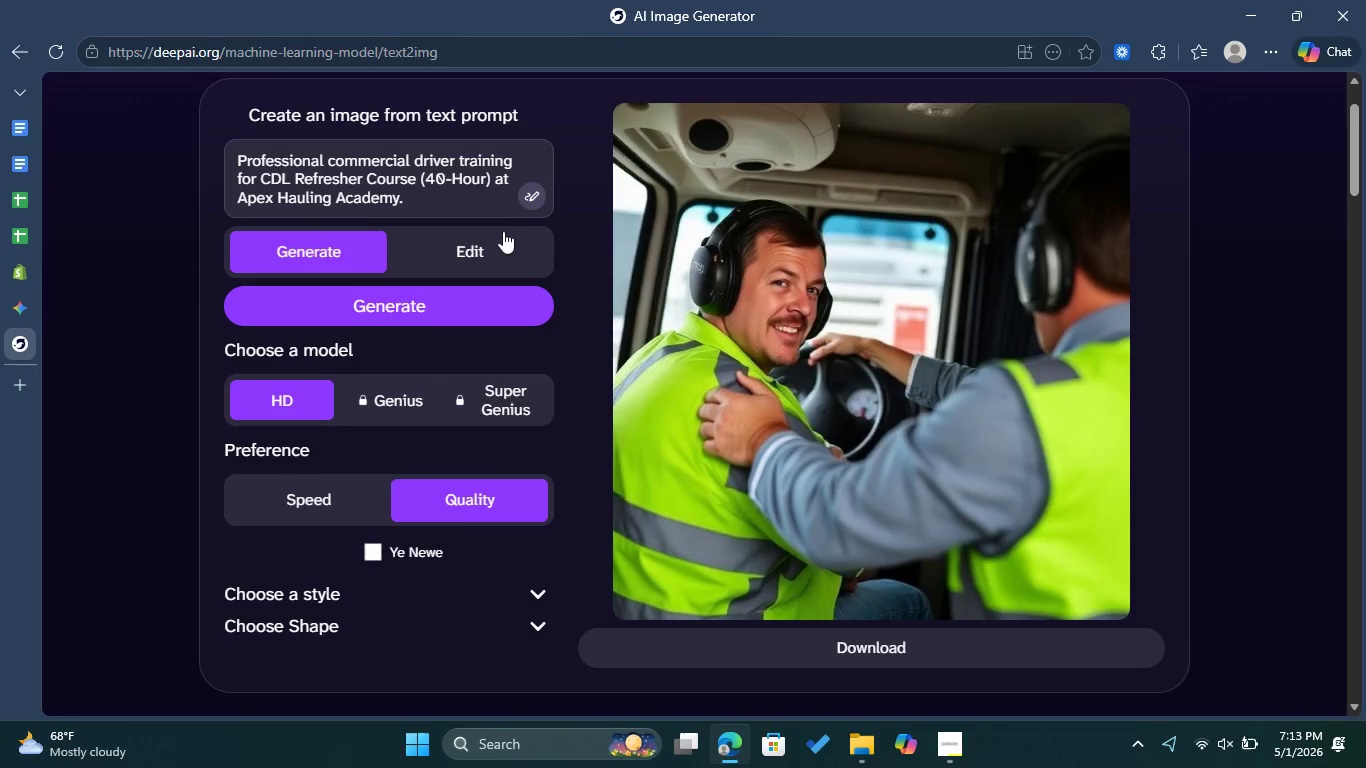 
left_click_drag(start_coordinate=[467, 202], to_coordinate=[213, 144])
 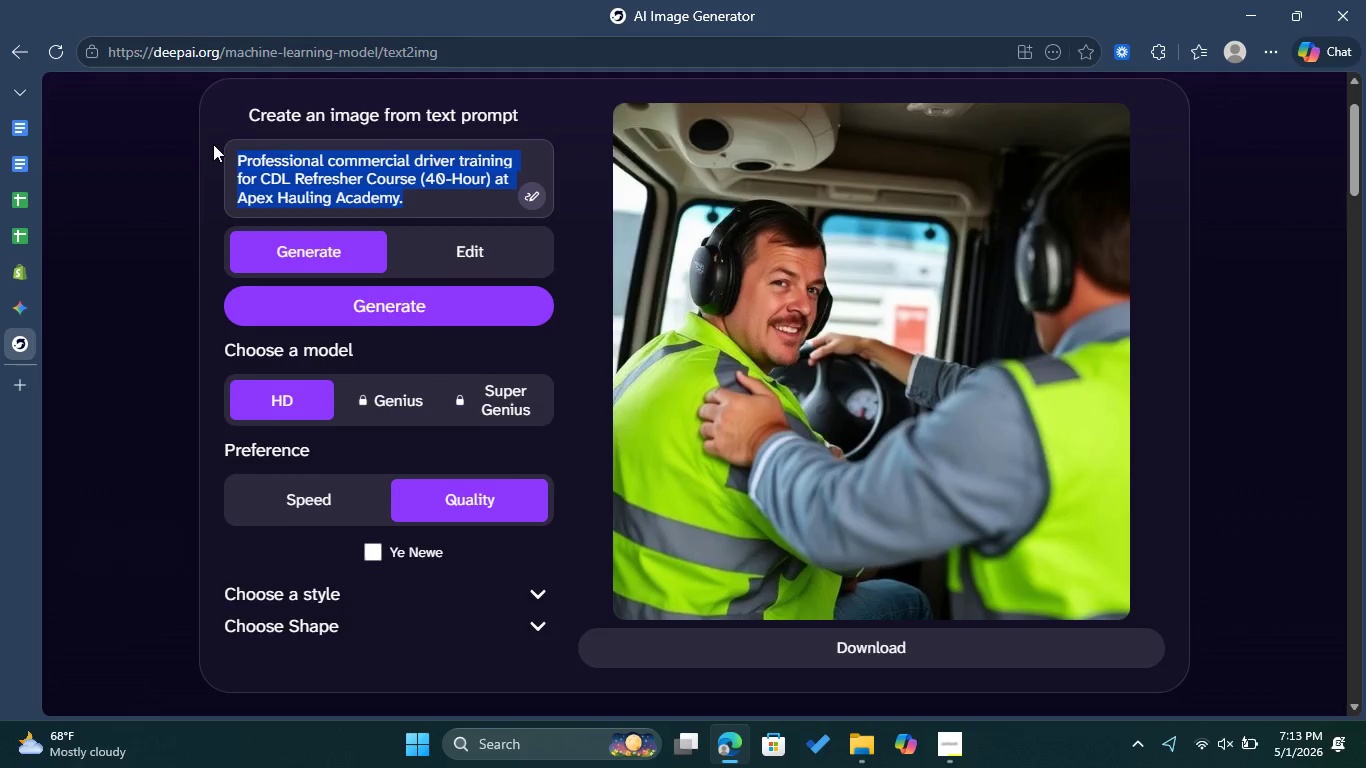 
key(V)
 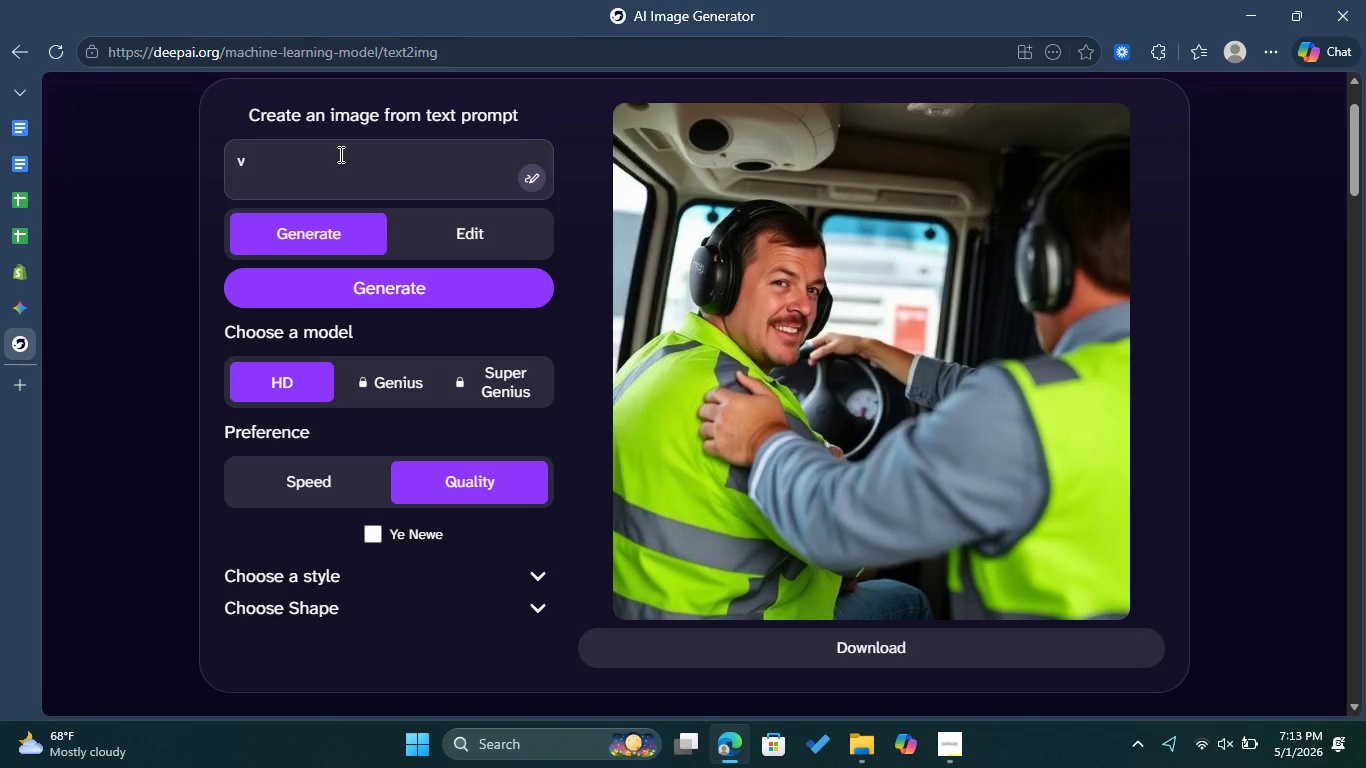 
key(Backspace)
 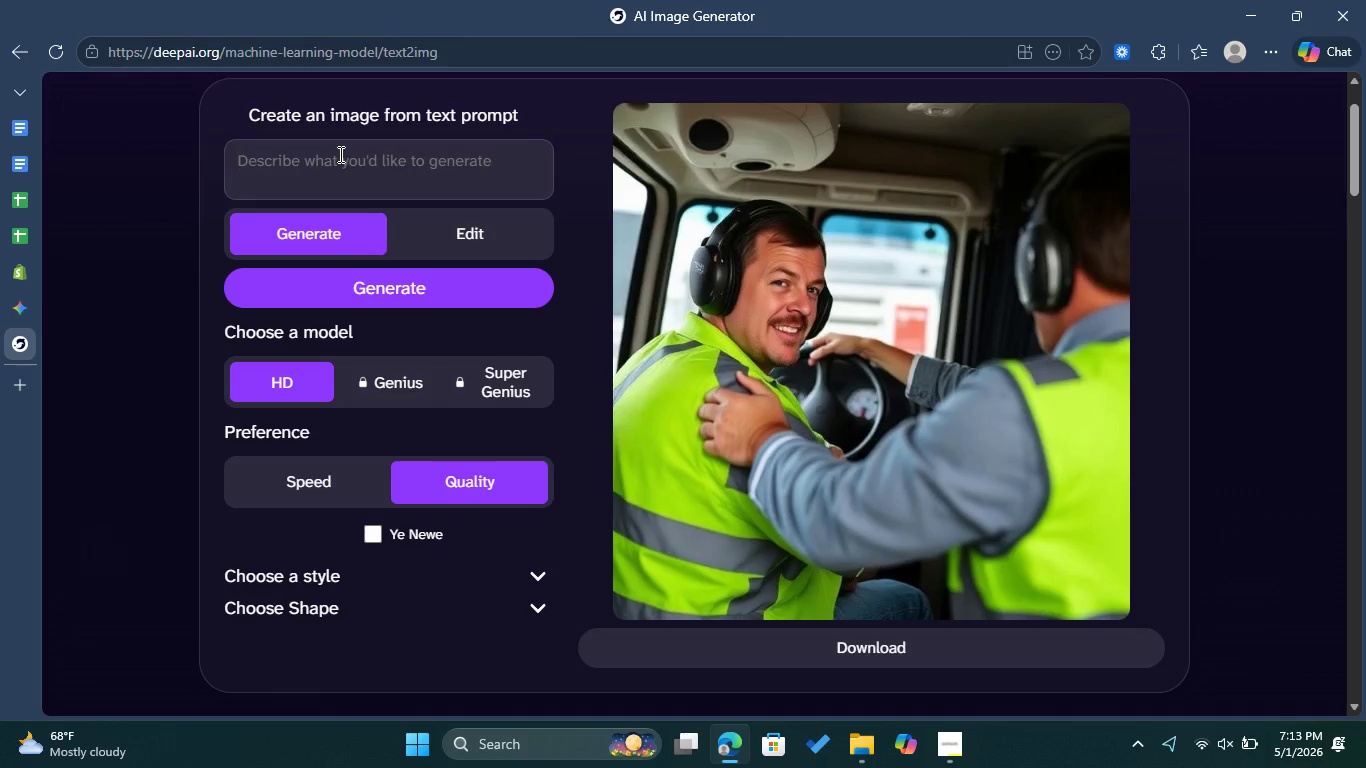 
key(Control+ControlLeft)
 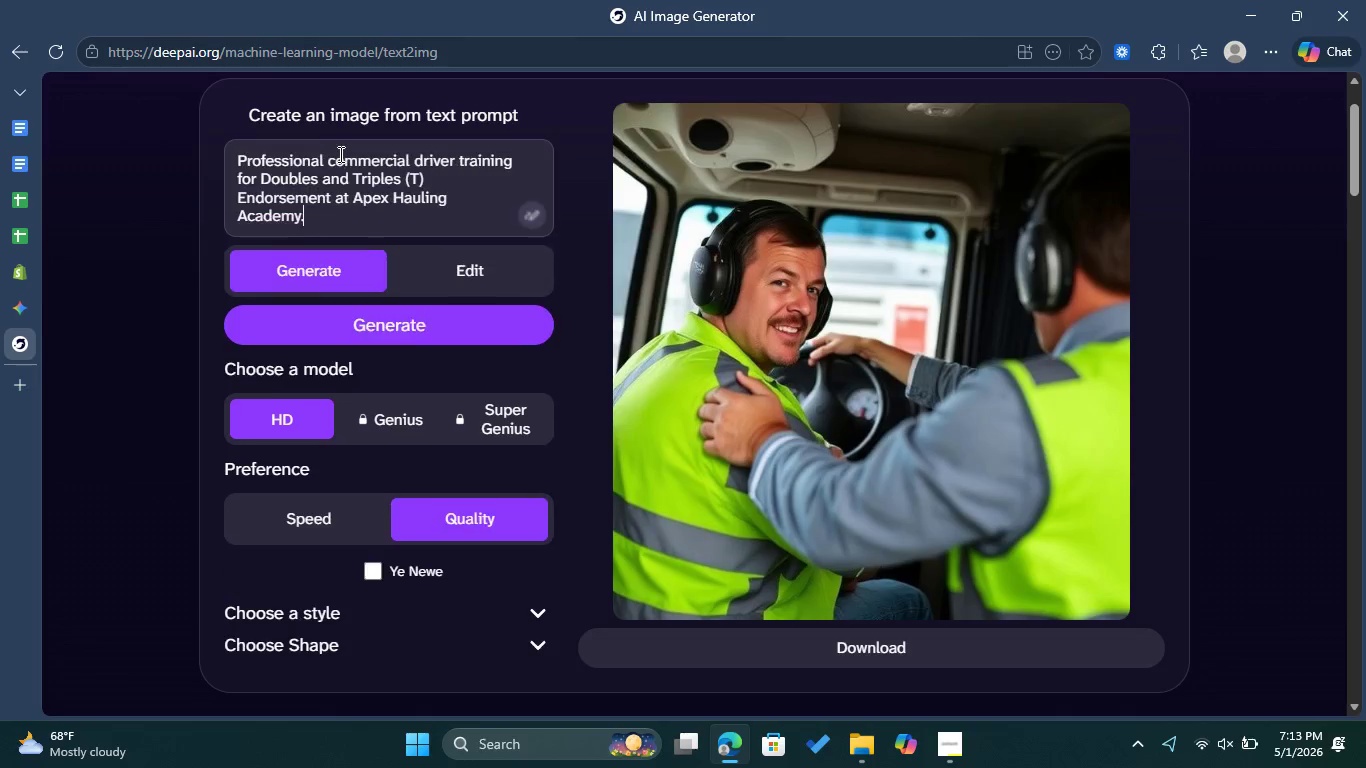 
key(Control+V)
 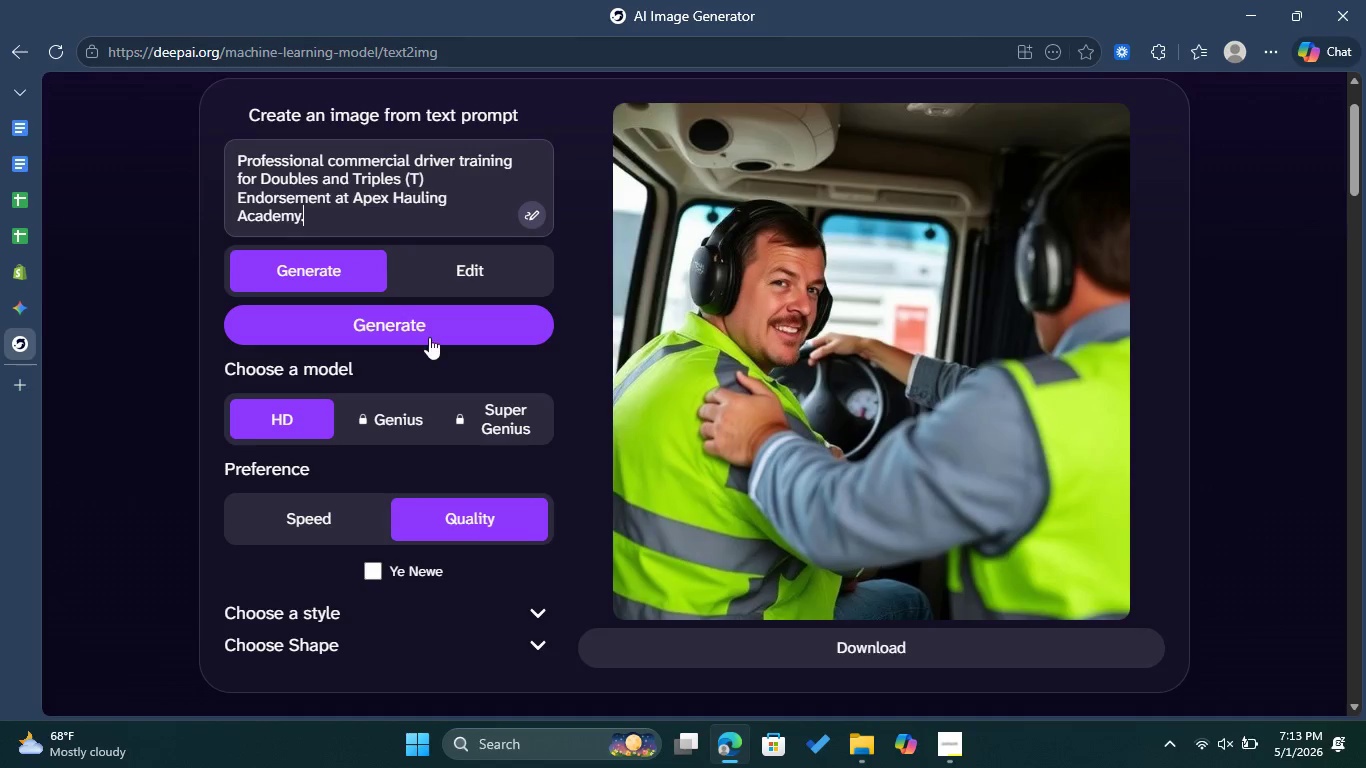 
left_click([429, 333])
 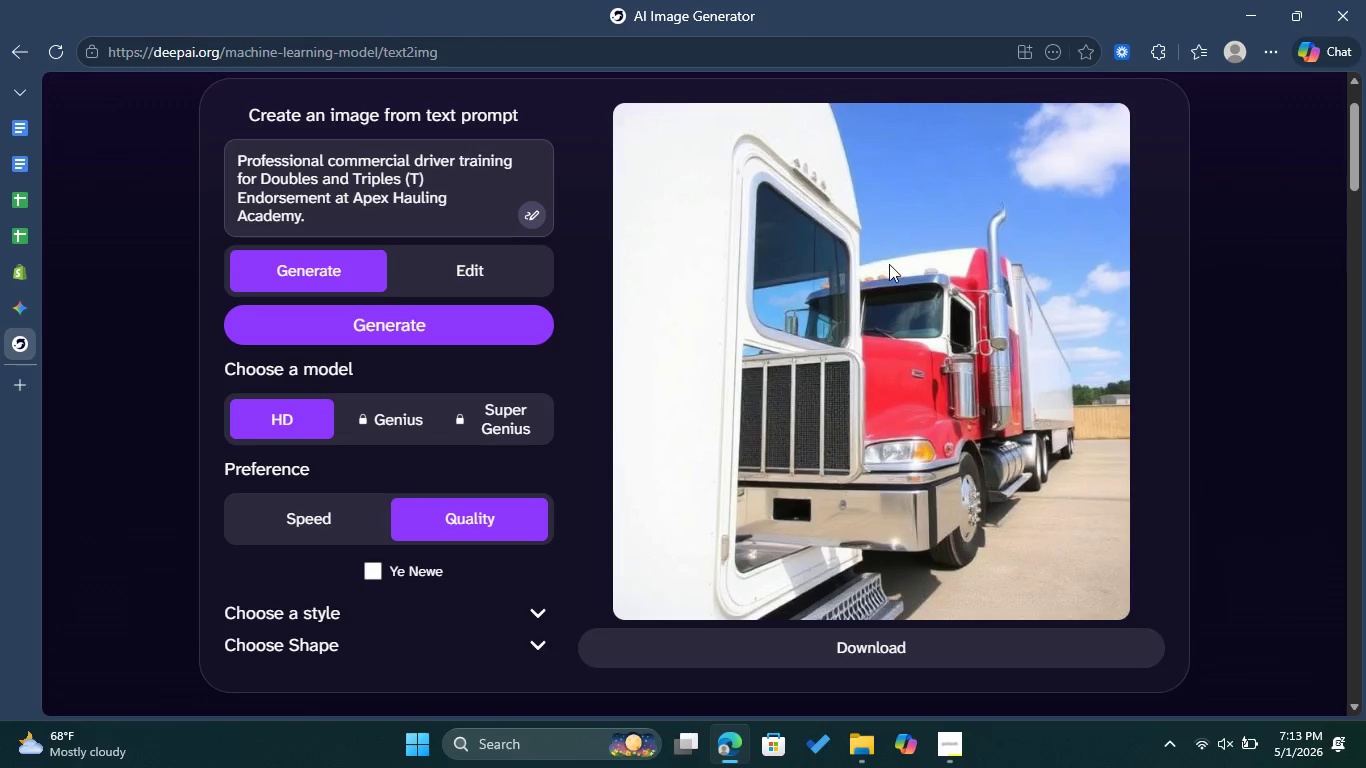 
wait(5.91)
 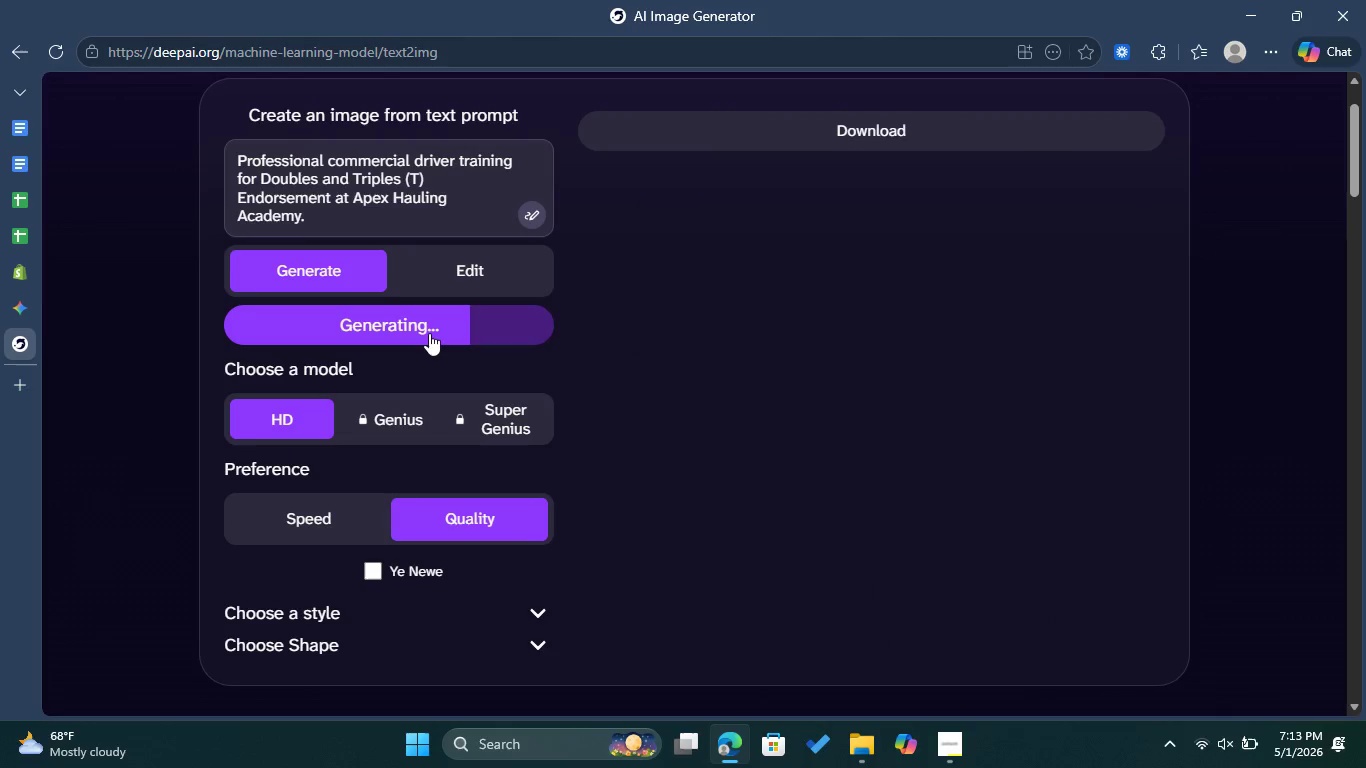 
left_click([868, 652])
 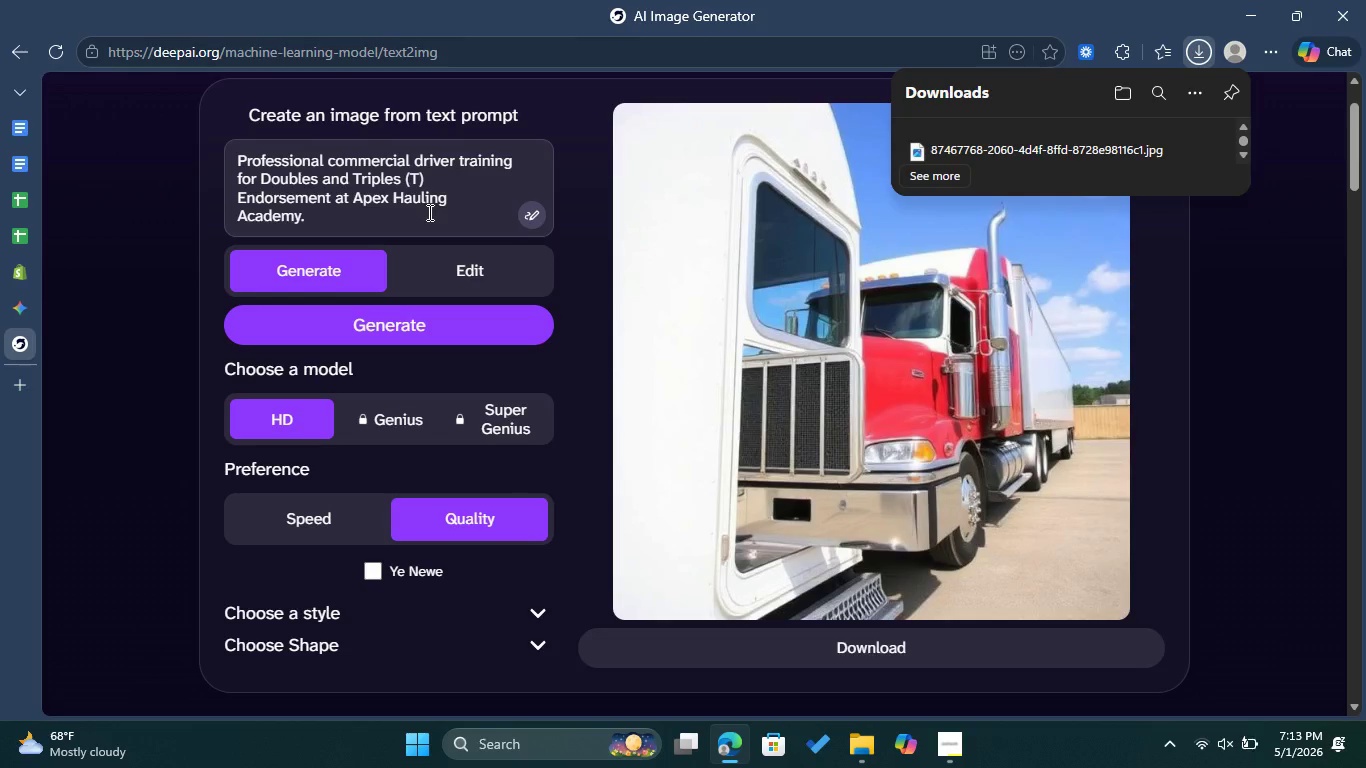 
left_click_drag(start_coordinate=[356, 213], to_coordinate=[210, 139])
 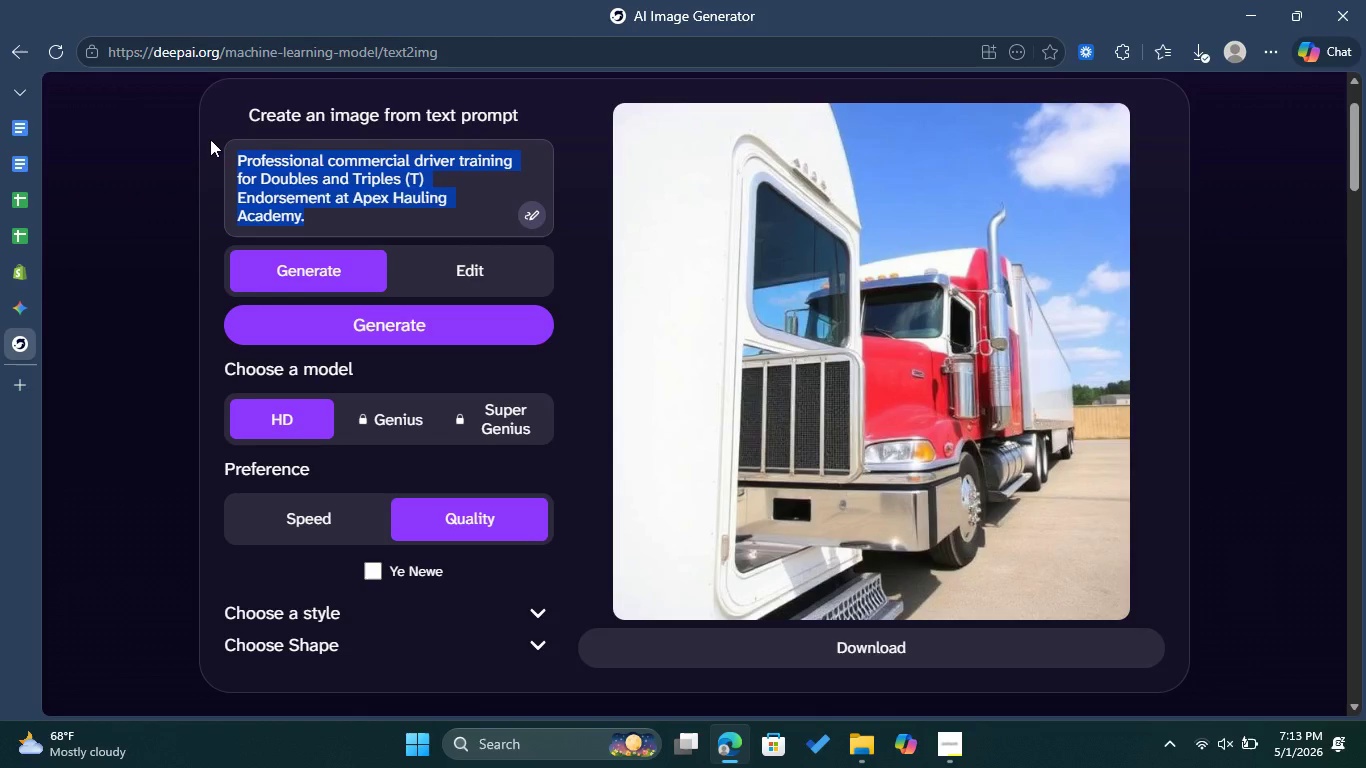 
key(Control+C)
 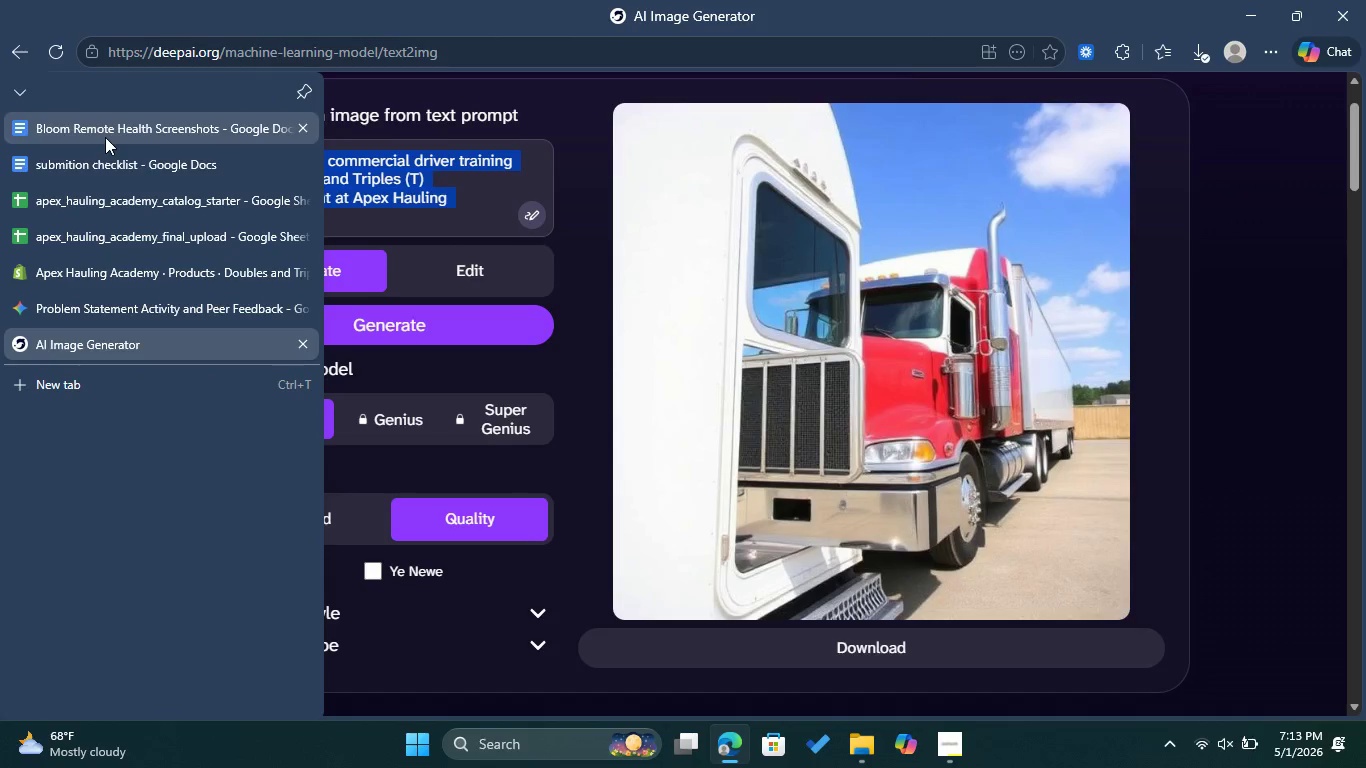 
left_click([121, 268])
 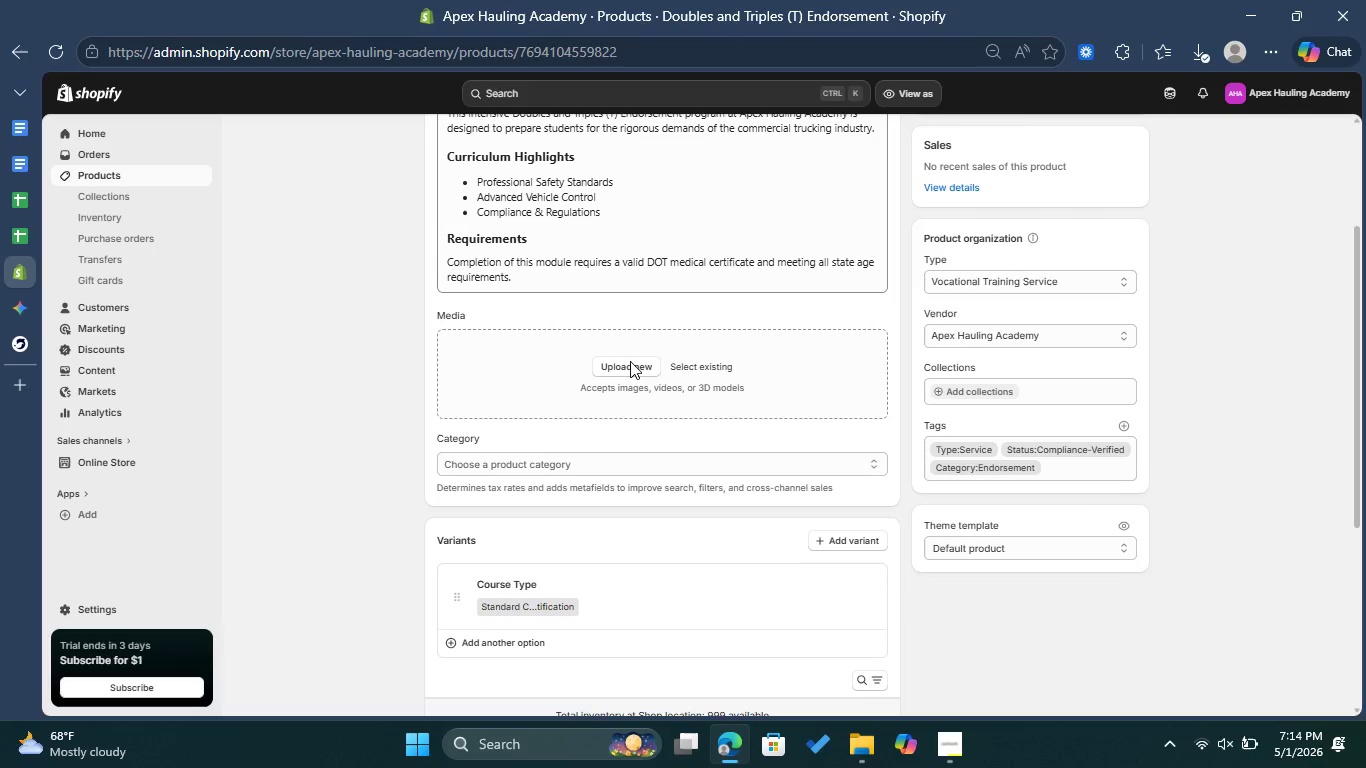 
left_click([627, 365])
 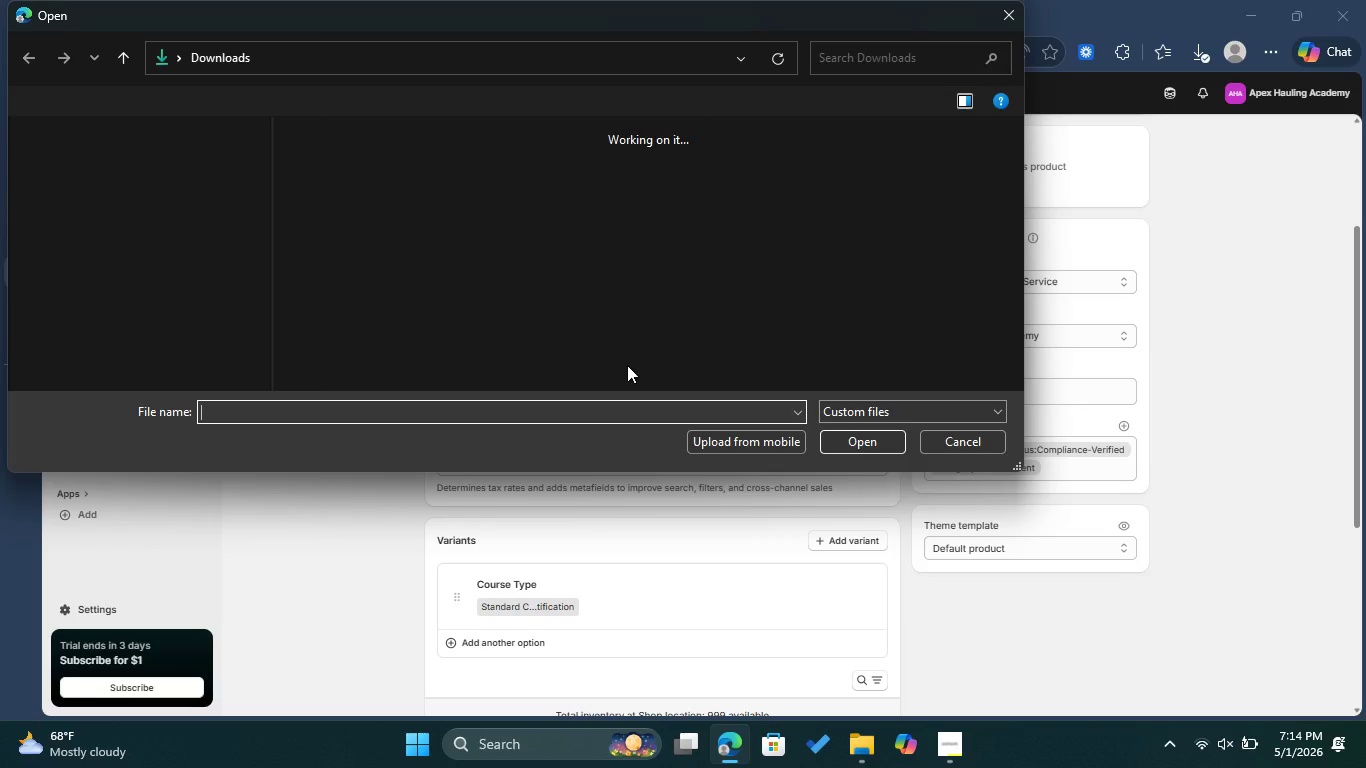 
left_click([387, 218])
 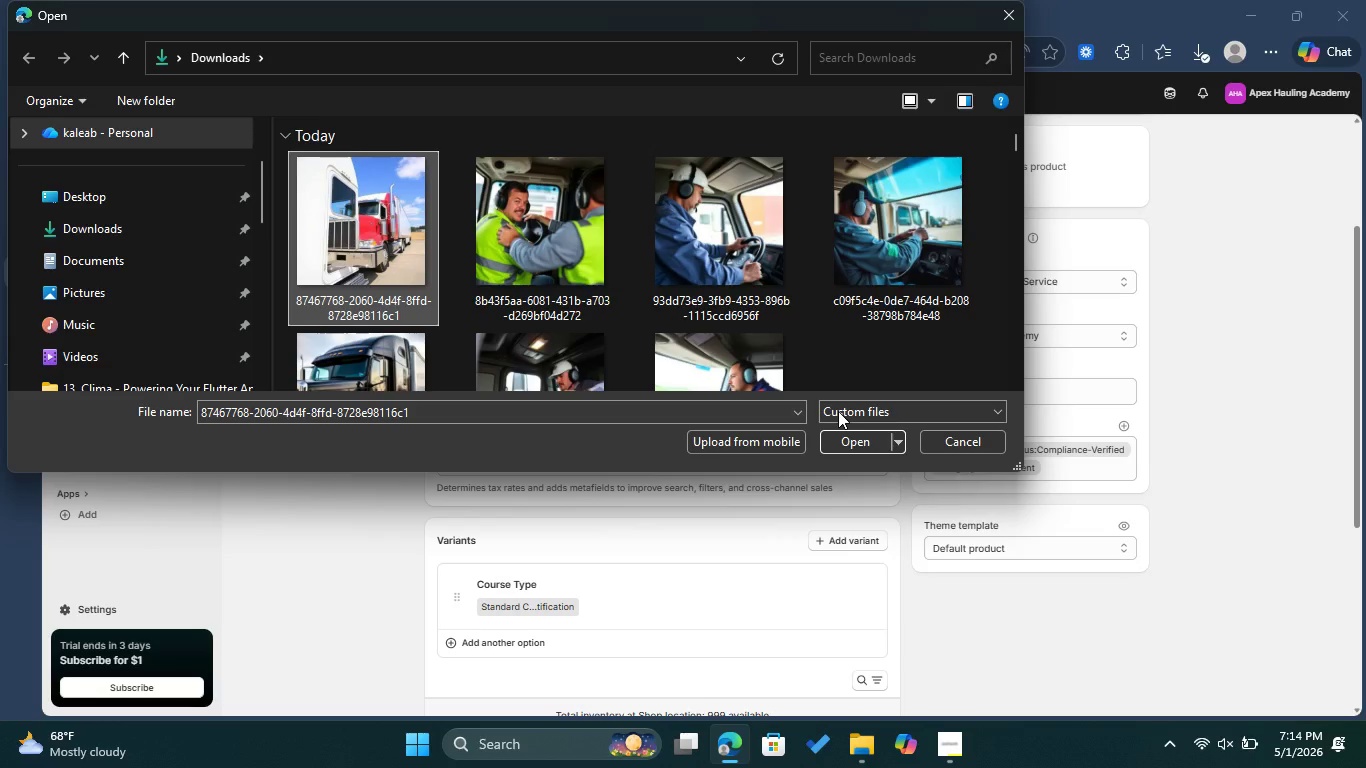 
left_click([867, 451])
 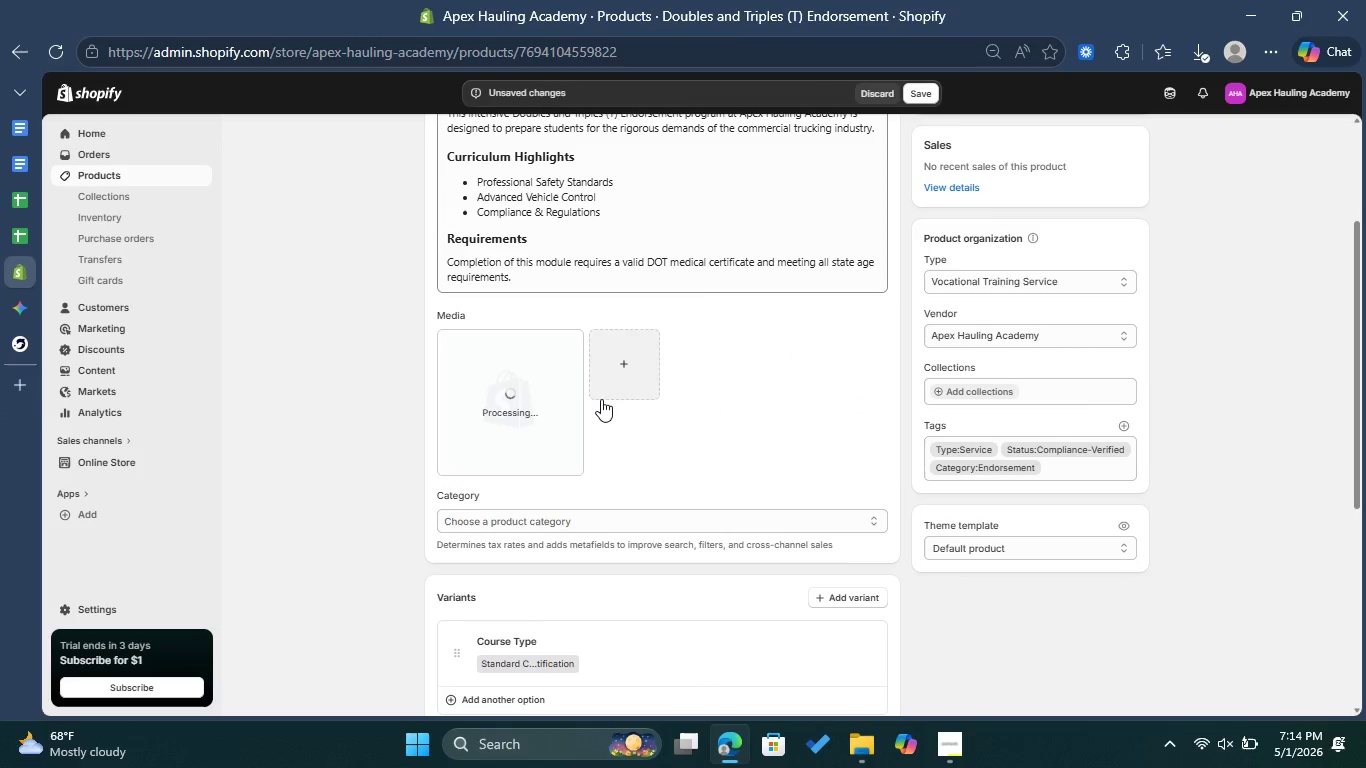 
wait(10.27)
 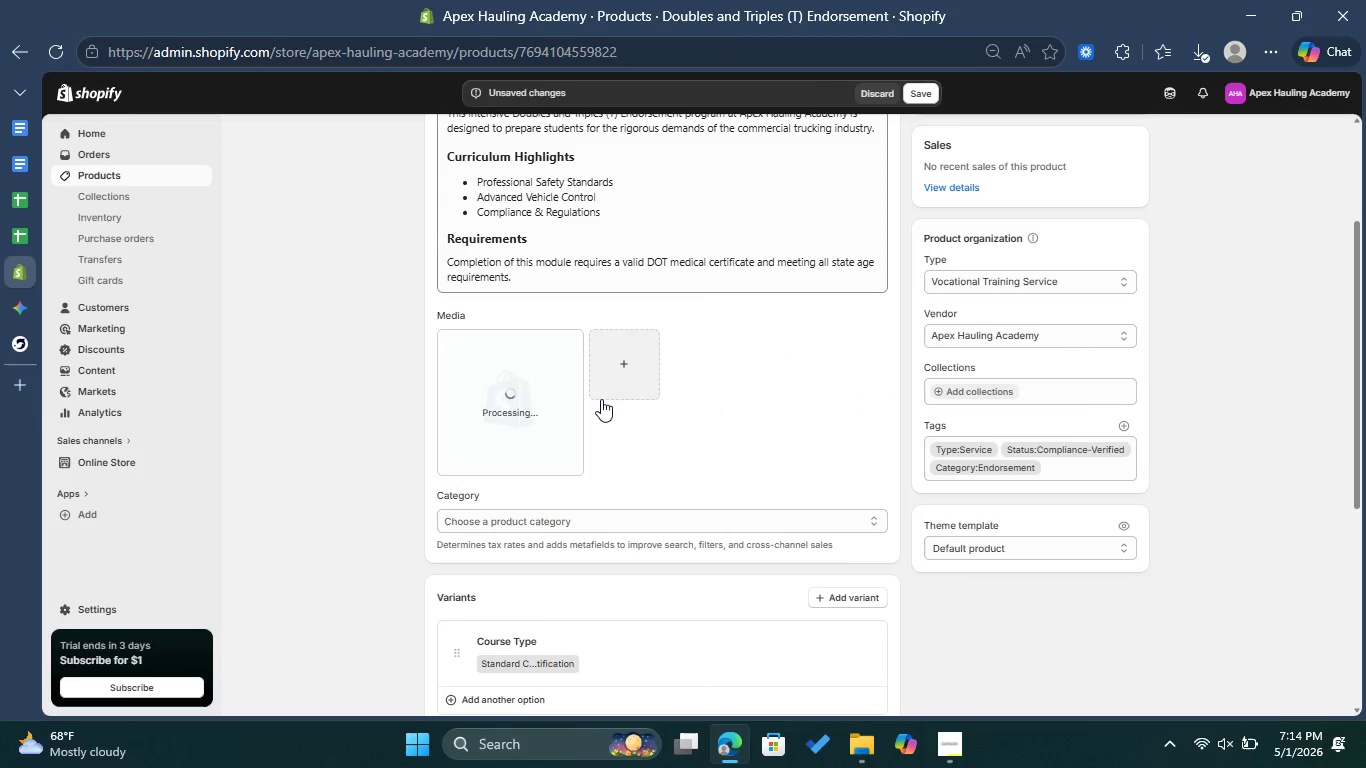 
left_click([1160, 268])
 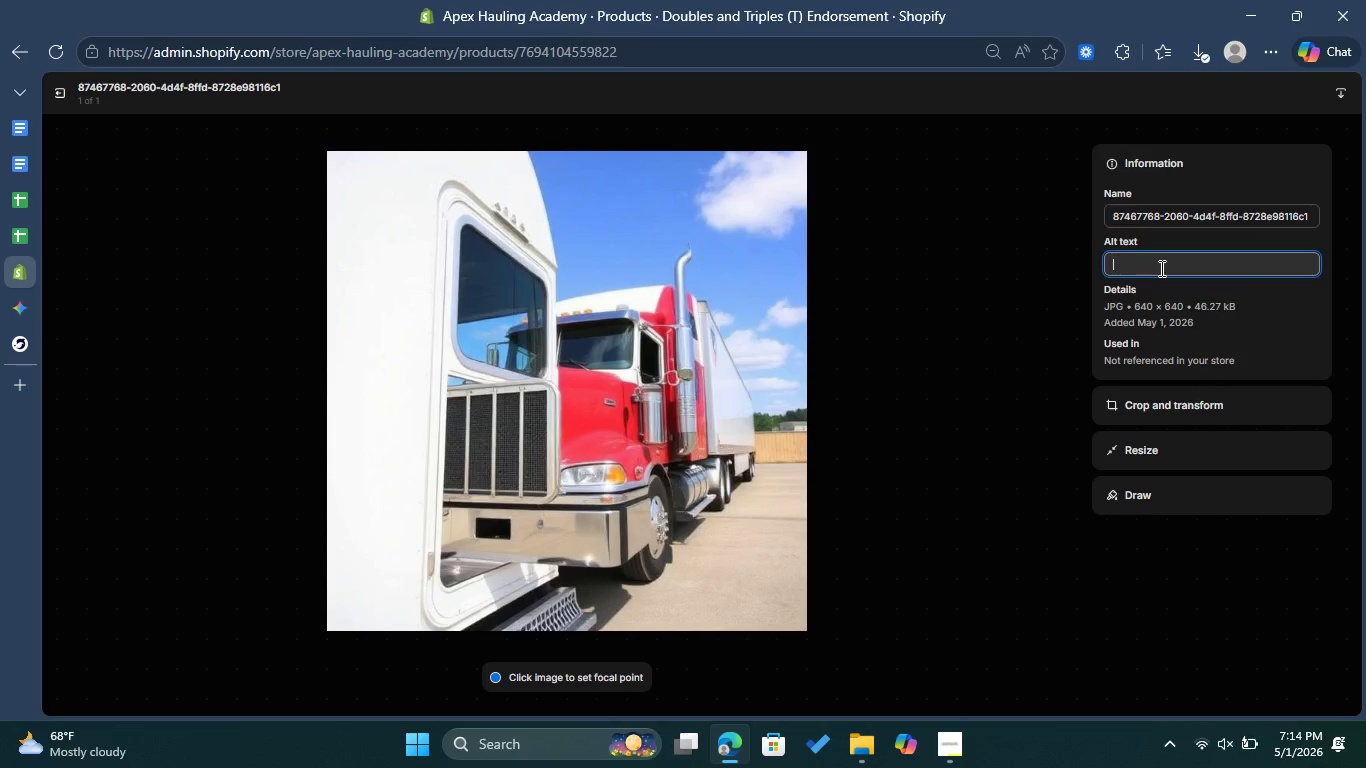 
key(Control+V)
 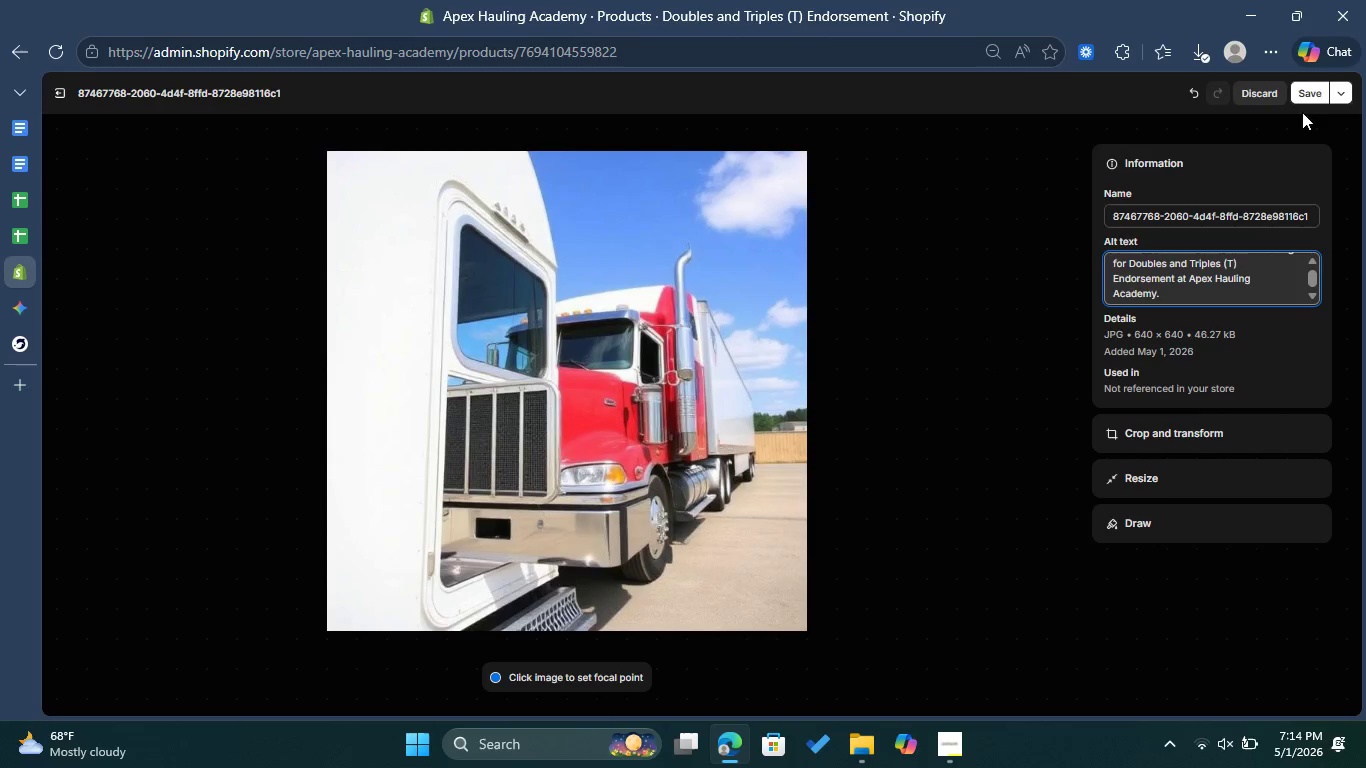 
left_click([1307, 94])
 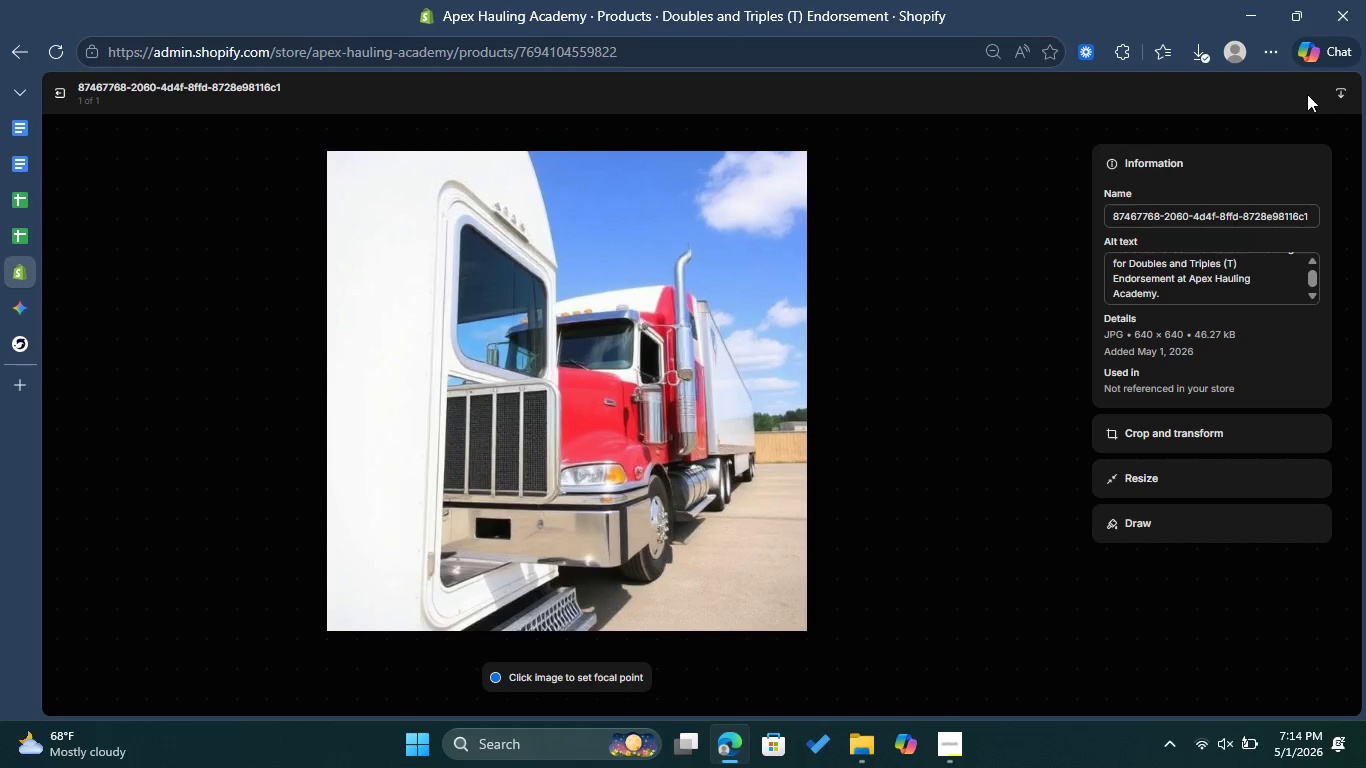 
wait(10.31)
 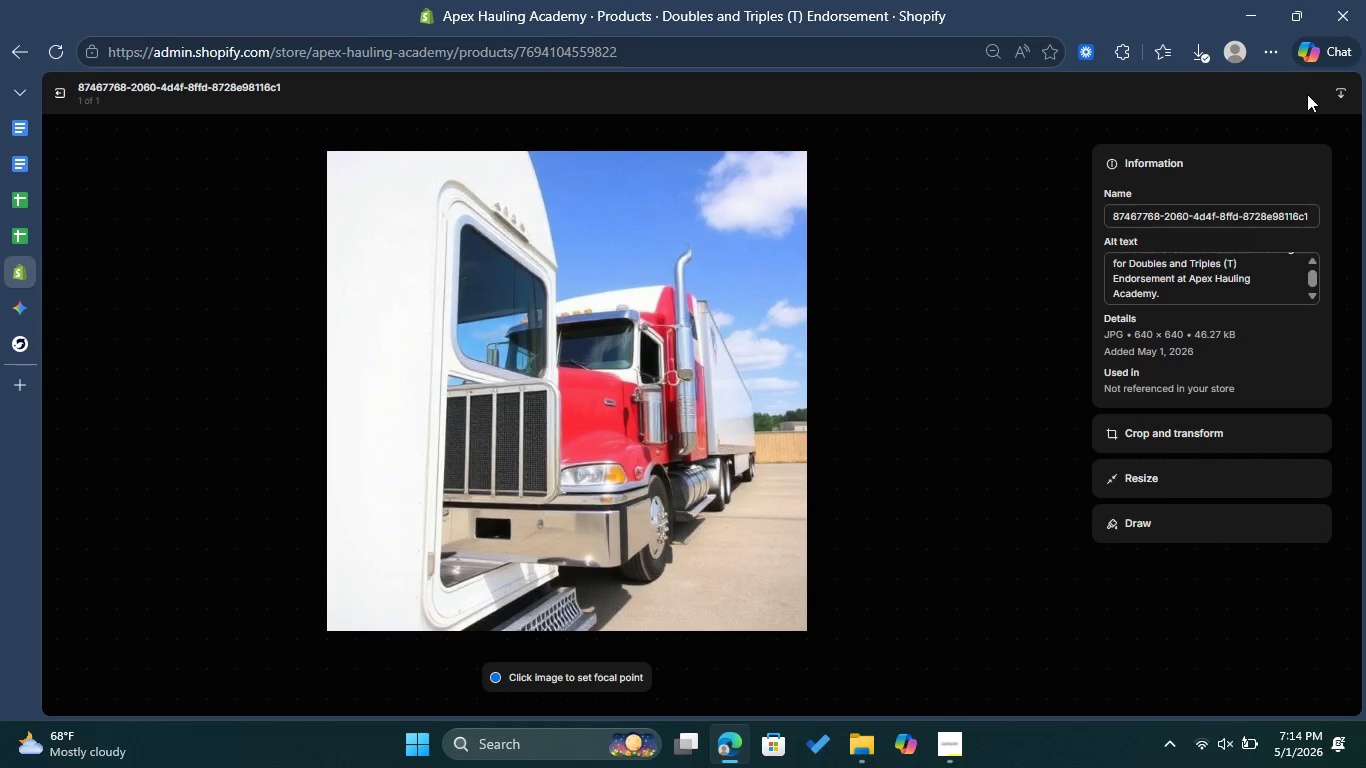 
left_click([60, 93])
 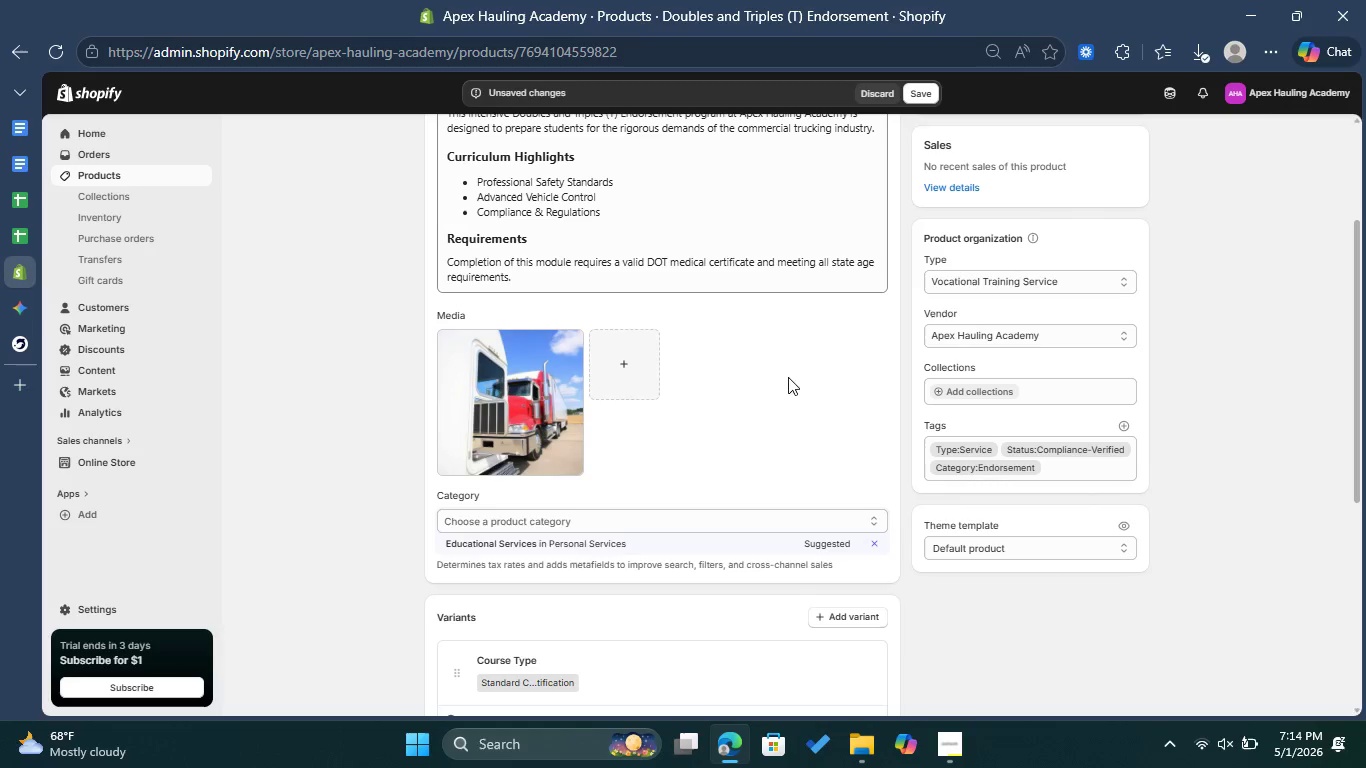 
left_click([815, 546])
 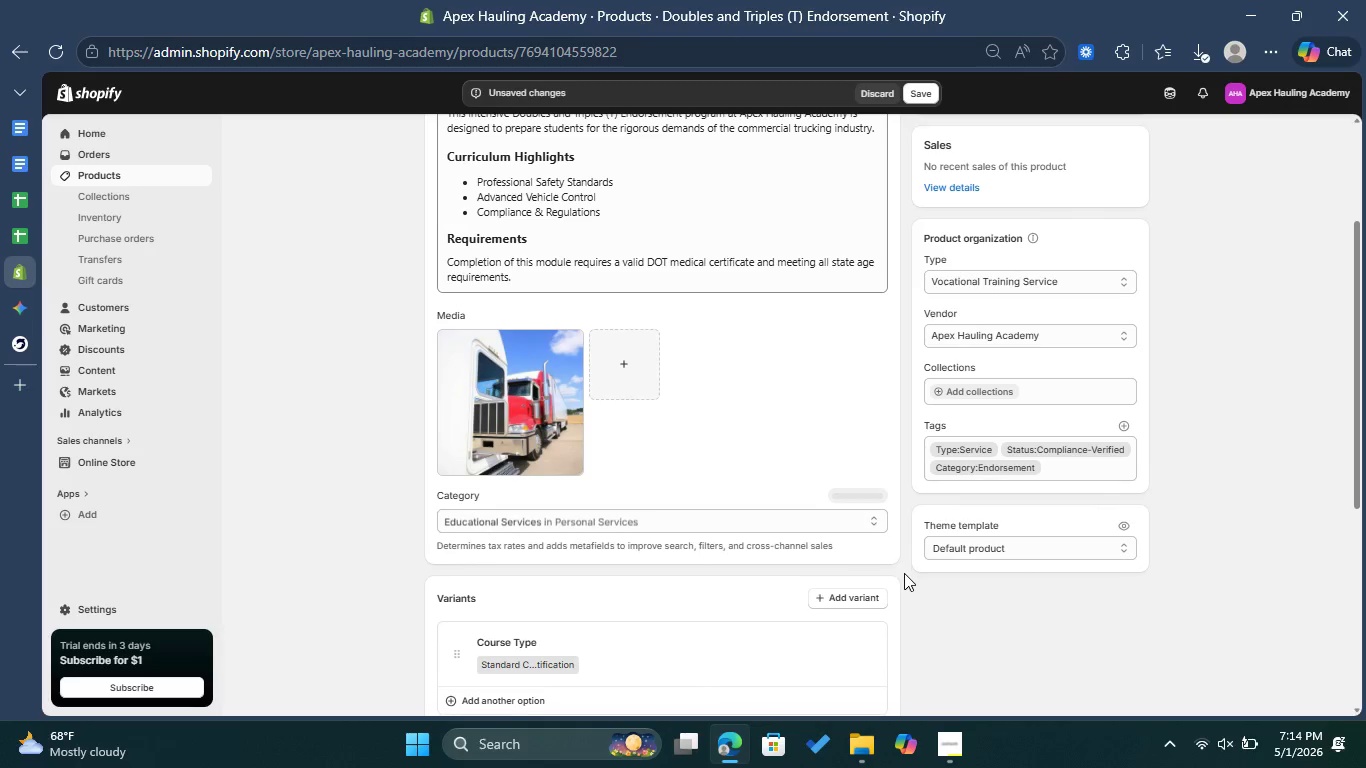 
scroll: coordinate [848, 542], scroll_direction: up, amount: 3.0
 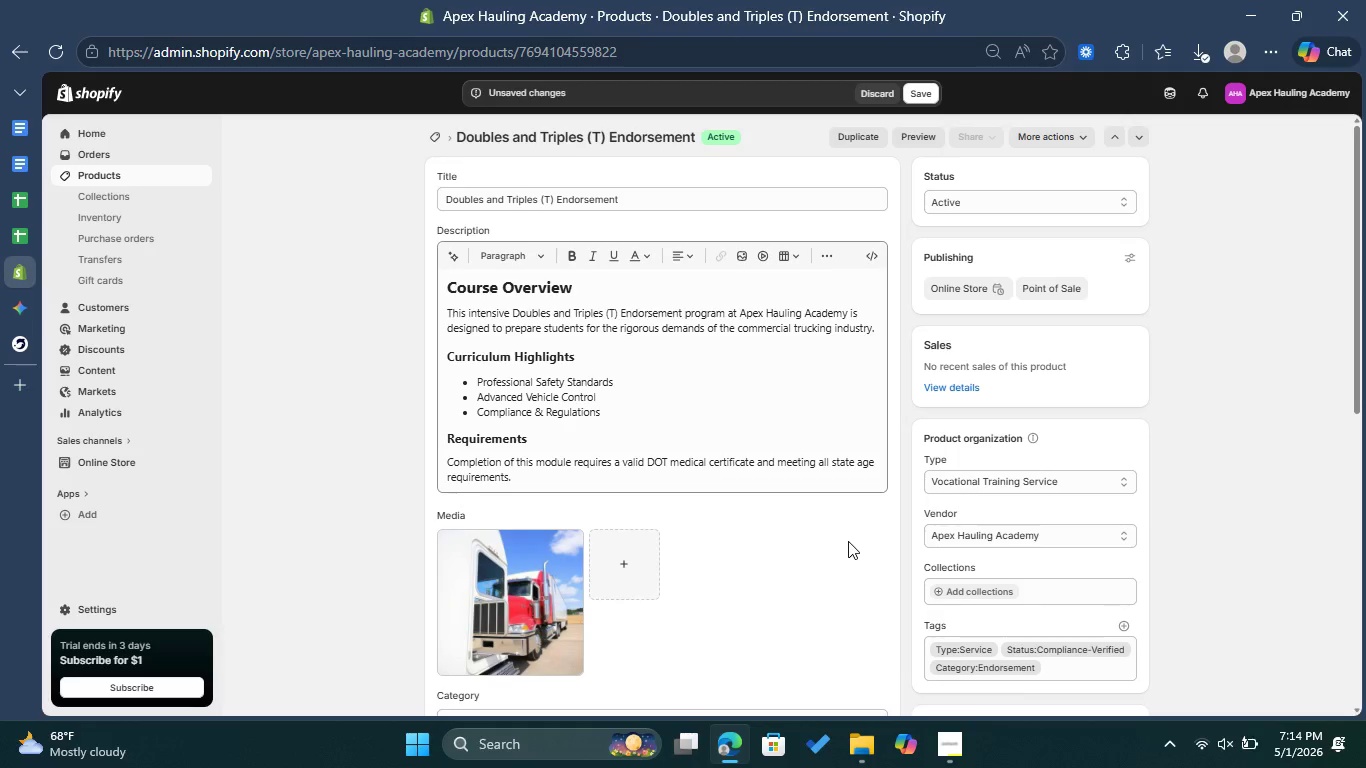 
scroll: coordinate [848, 541], scroll_direction: down, amount: 5.0
 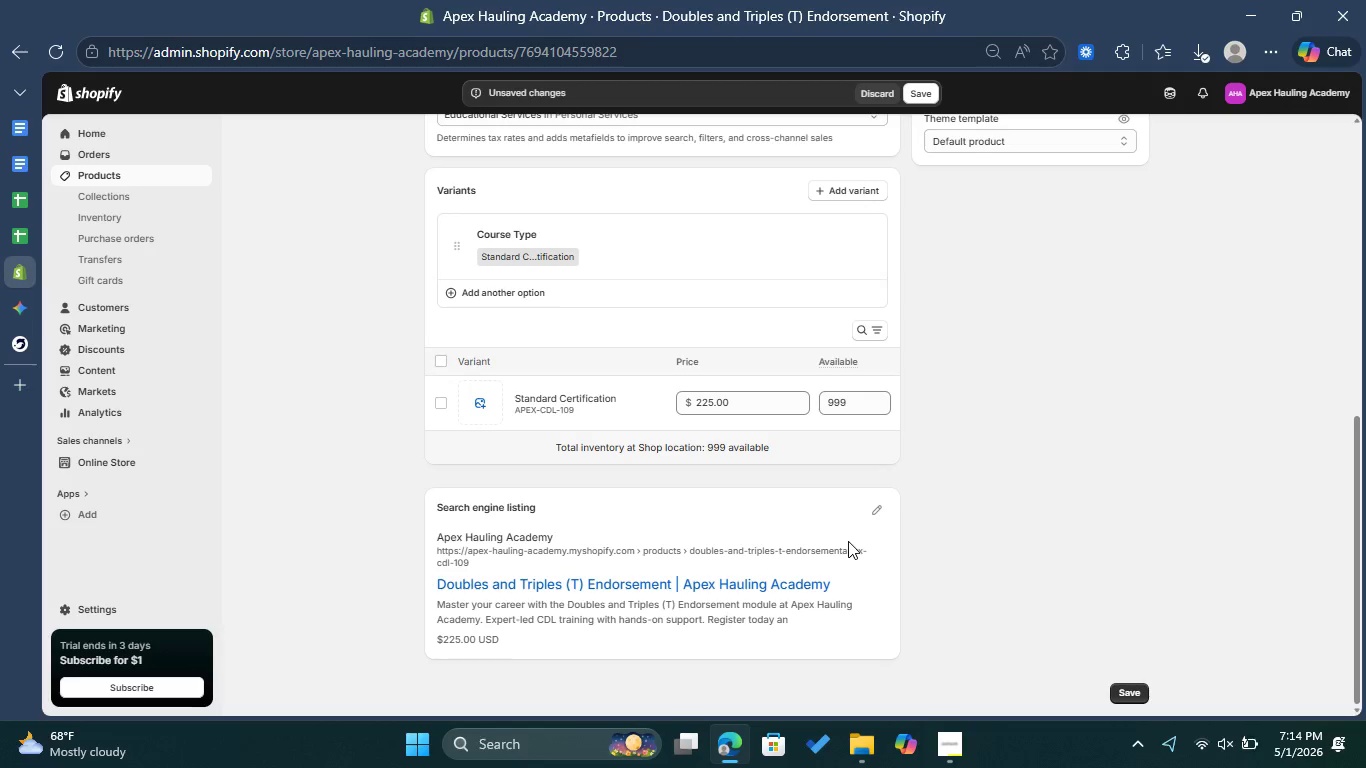 
left_click([870, 514])
 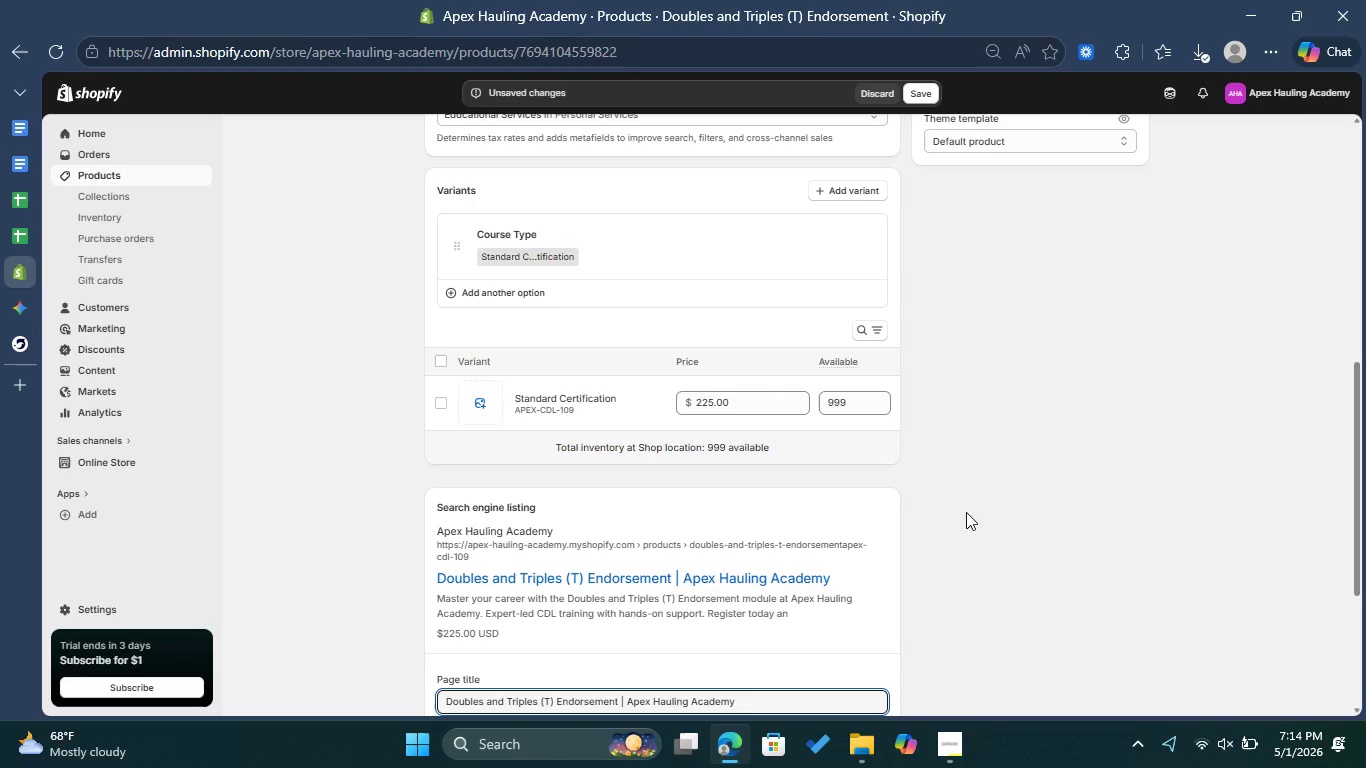 
scroll: coordinate [927, 478], scroll_direction: down, amount: 4.0
 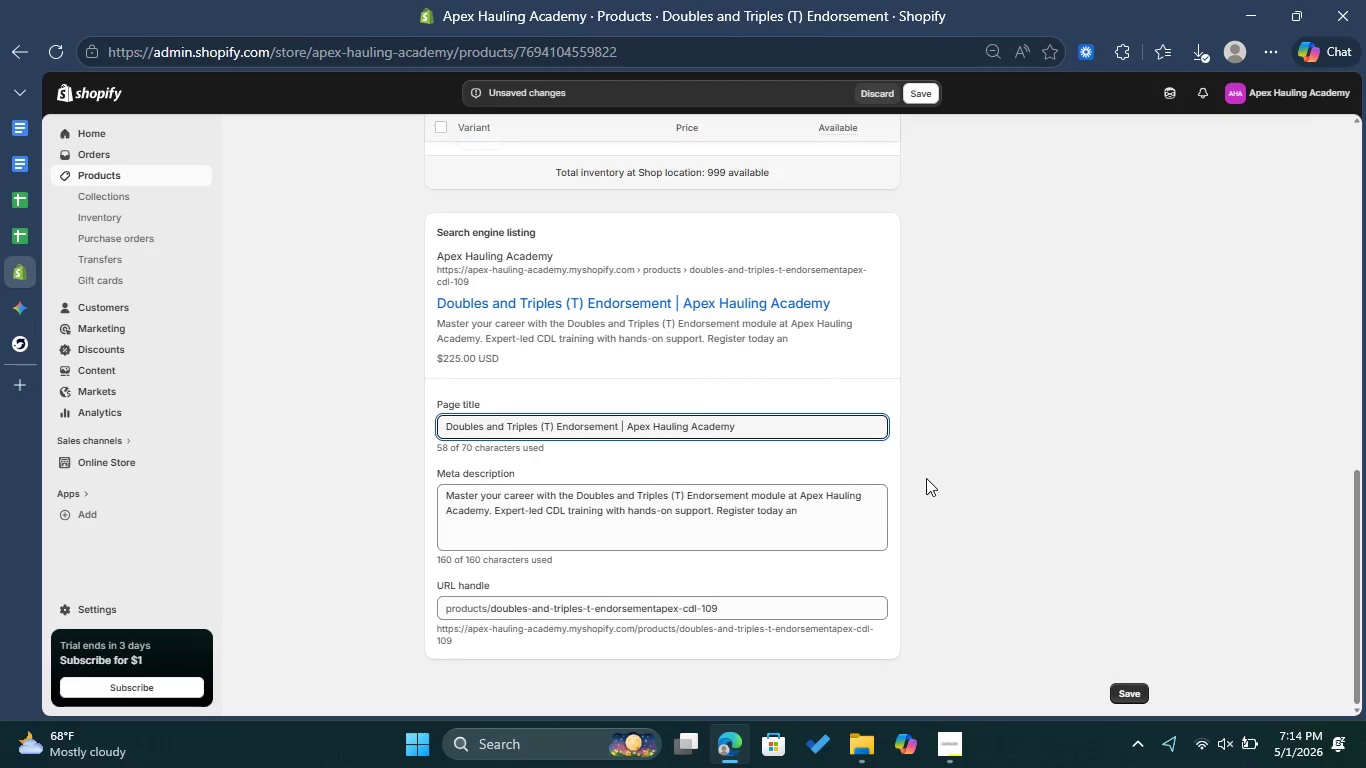 
scroll: coordinate [926, 478], scroll_direction: up, amount: 4.0
 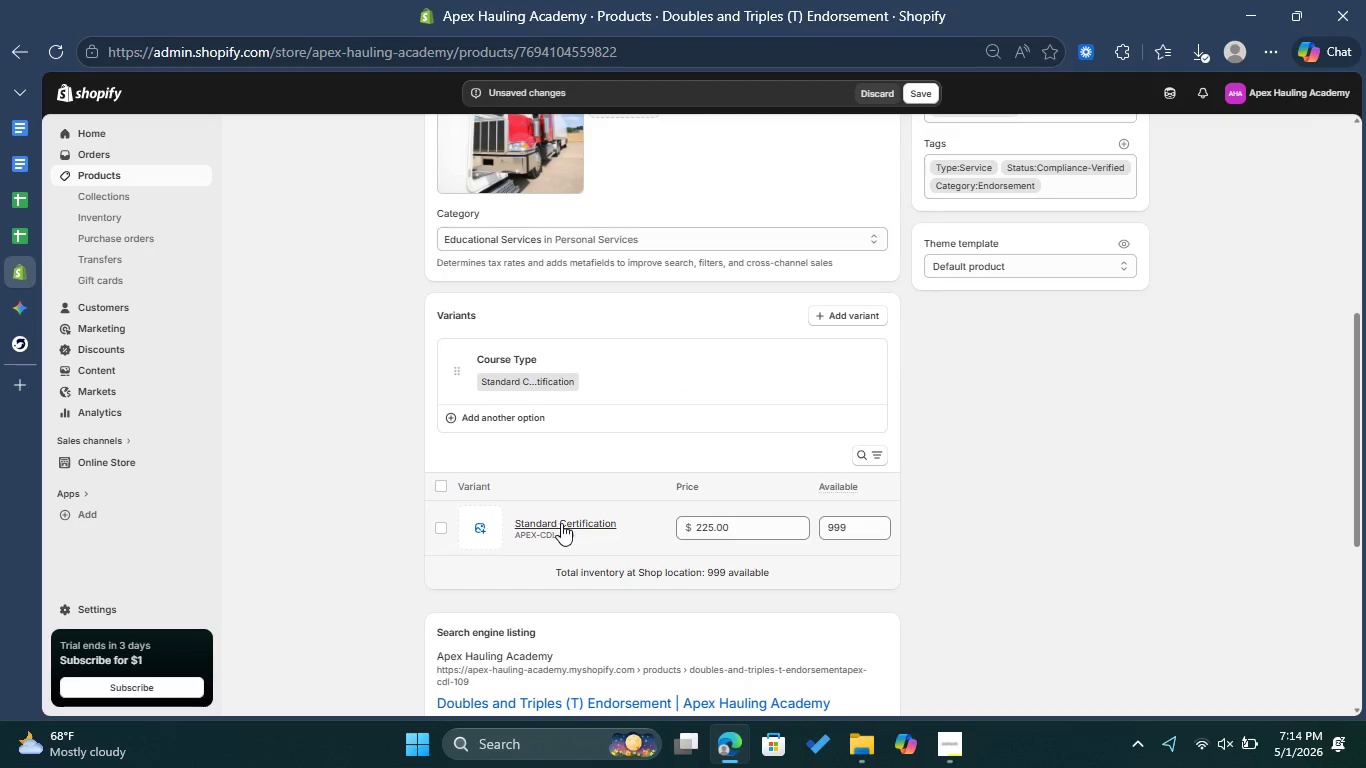 
left_click([562, 523])
 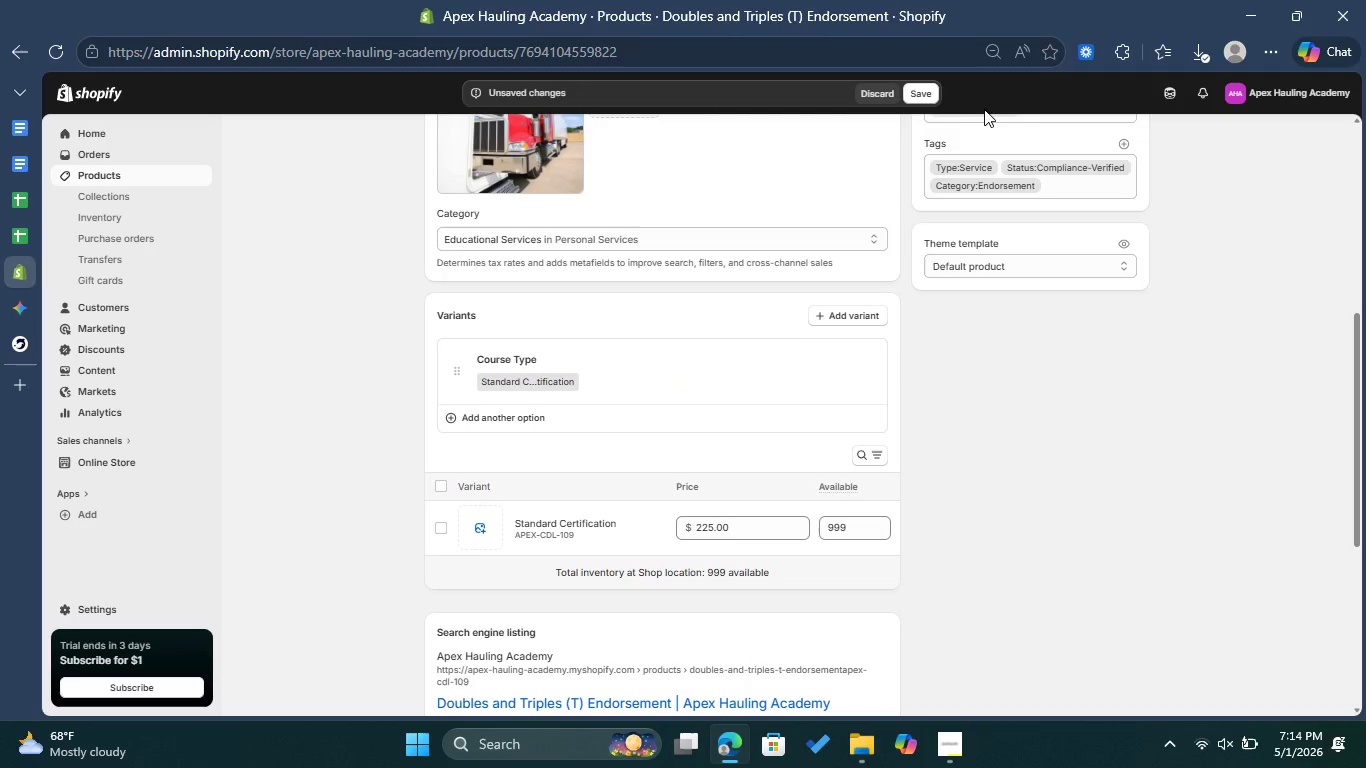 
left_click([923, 98])
 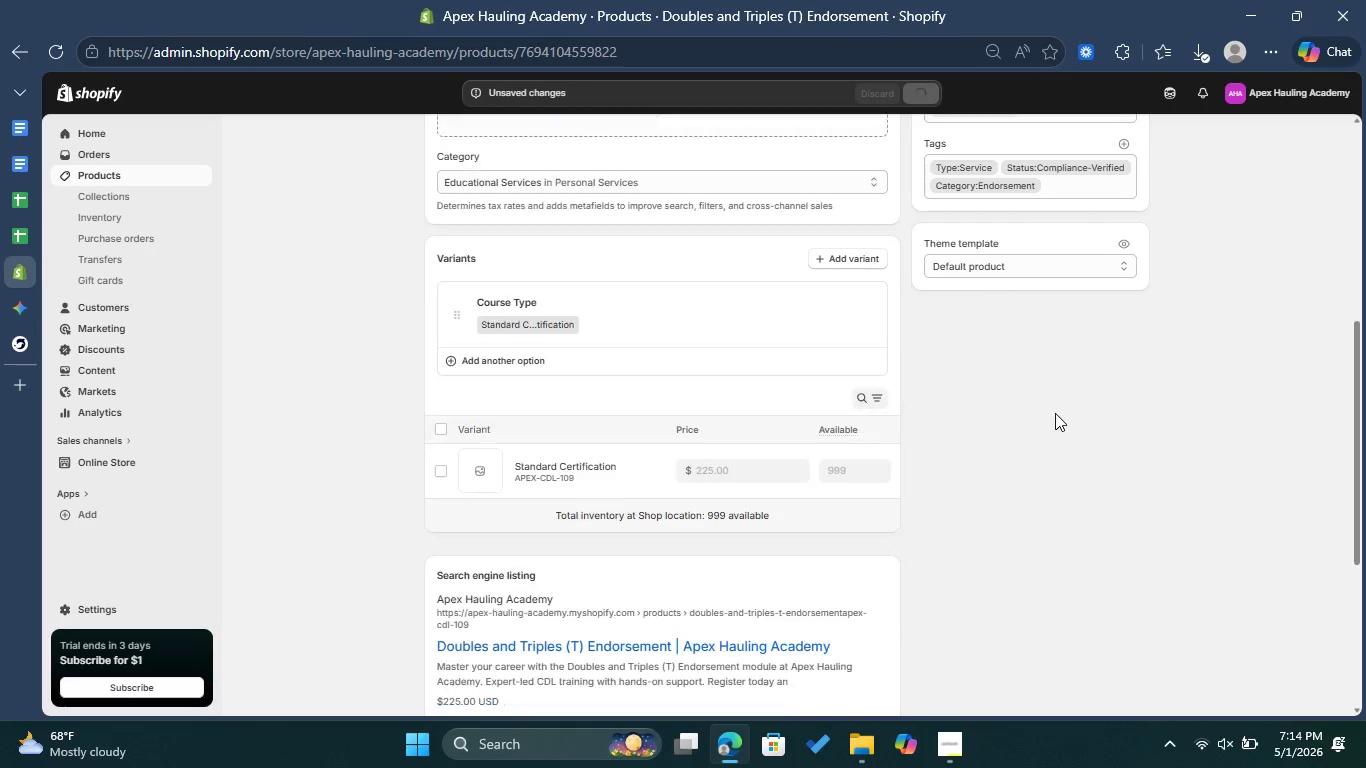 
wait(6.33)
 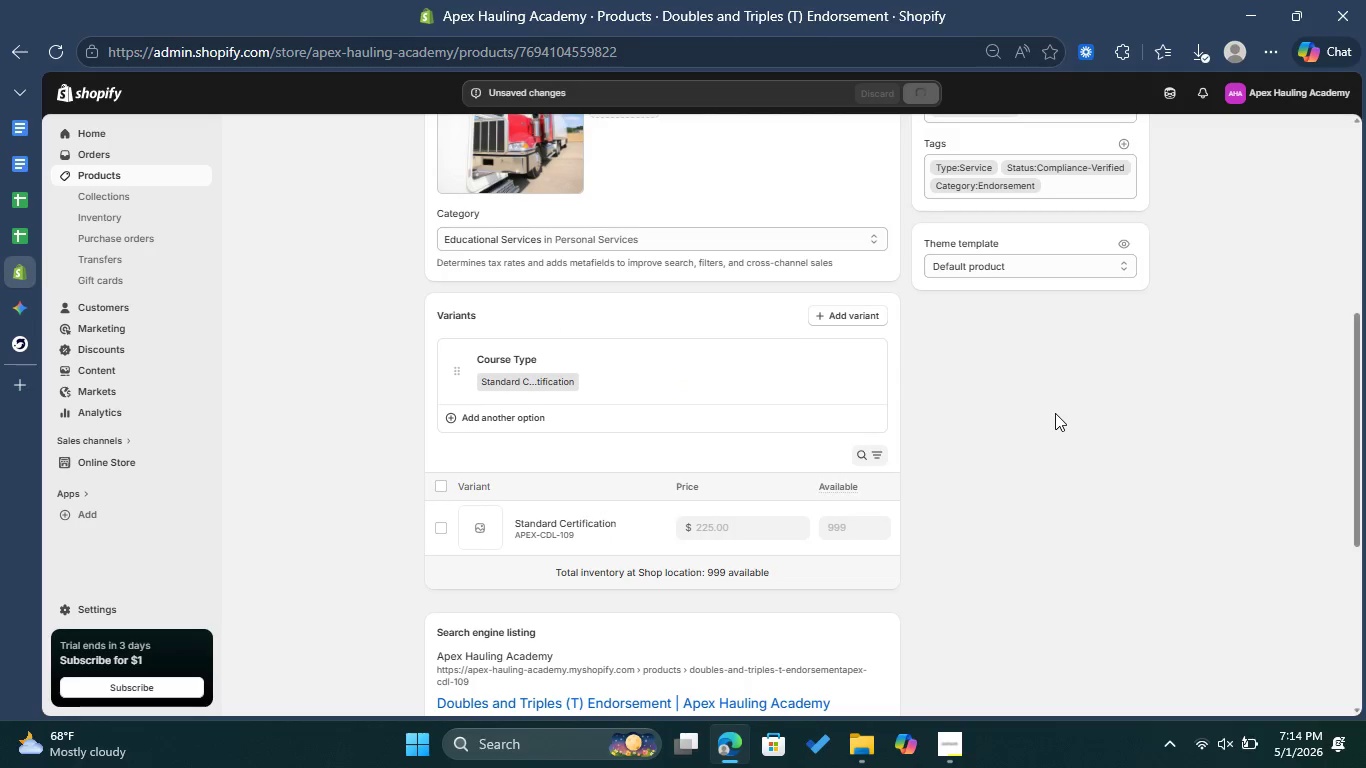 
scroll: coordinate [876, 404], scroll_direction: up, amount: 6.0
 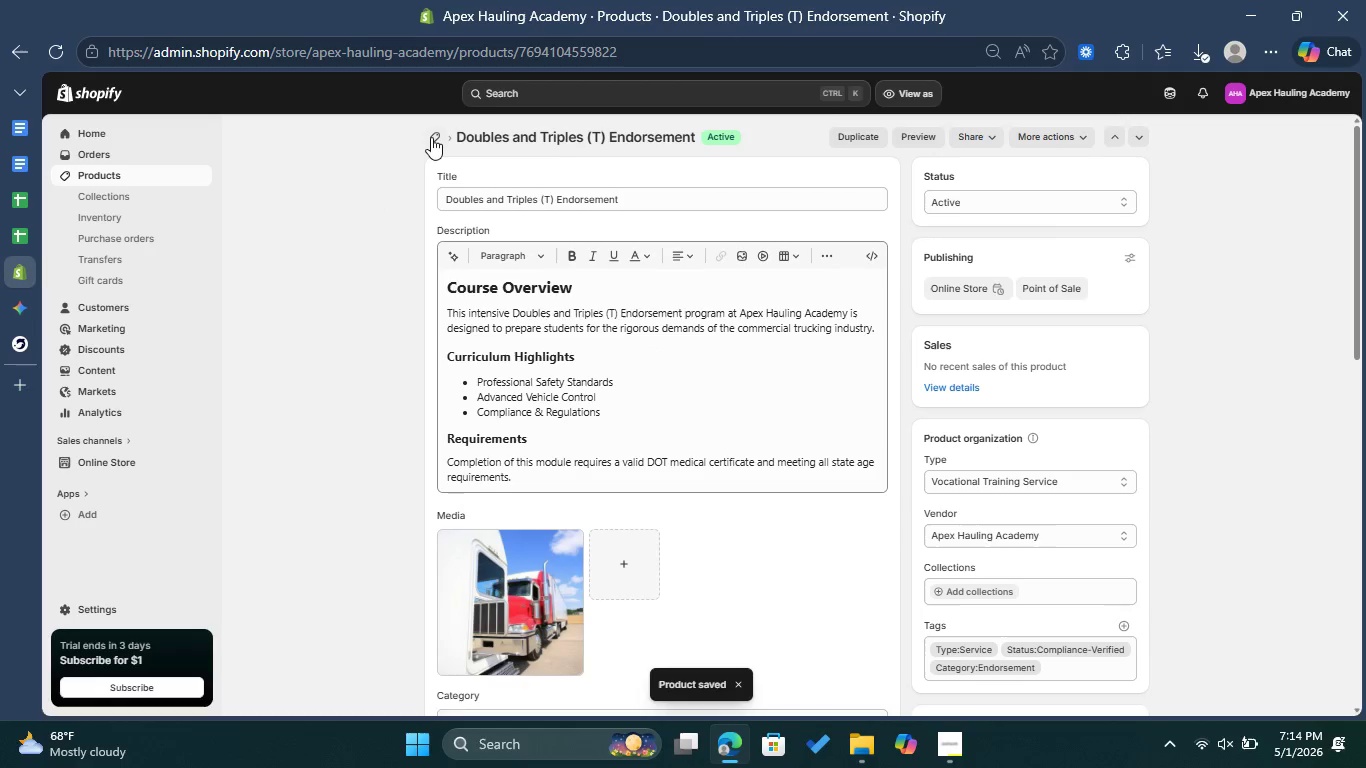 
left_click([432, 136])
 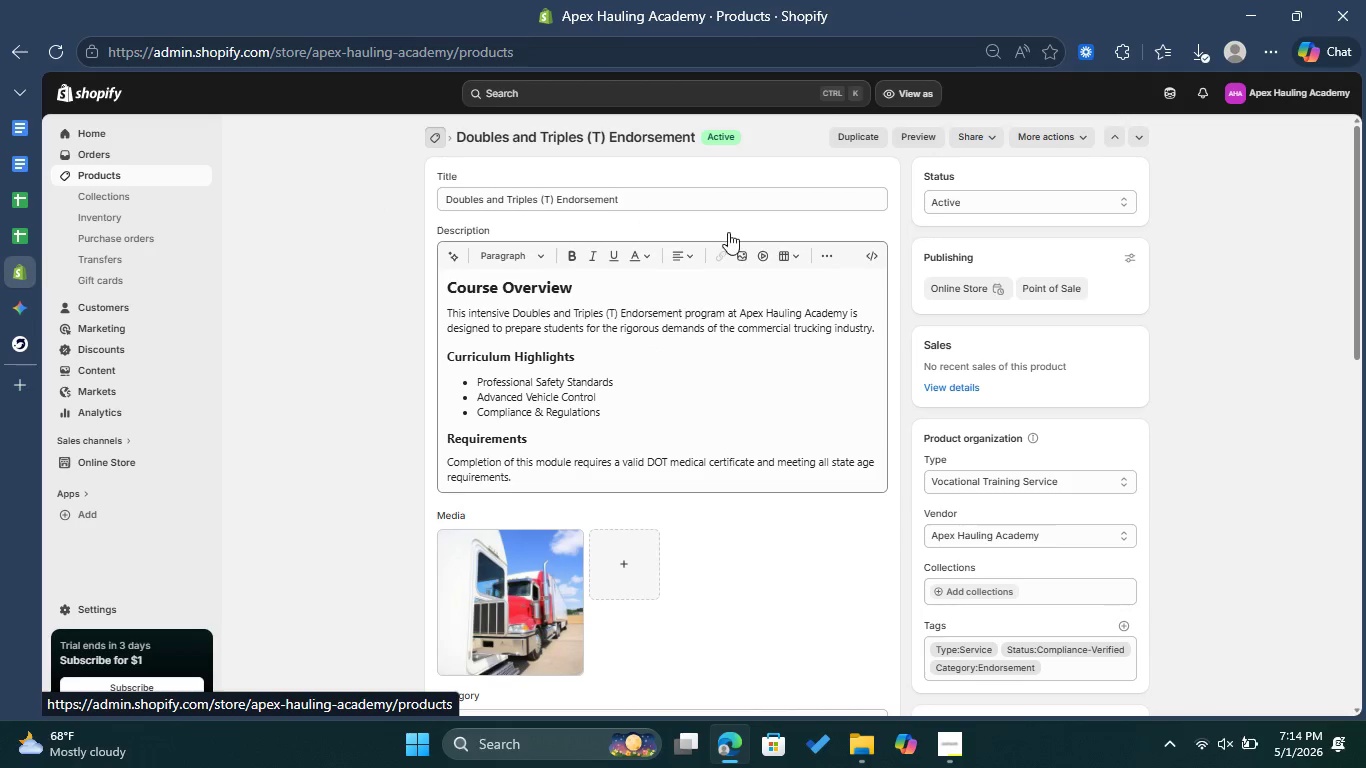 
mouse_move([892, 335])
 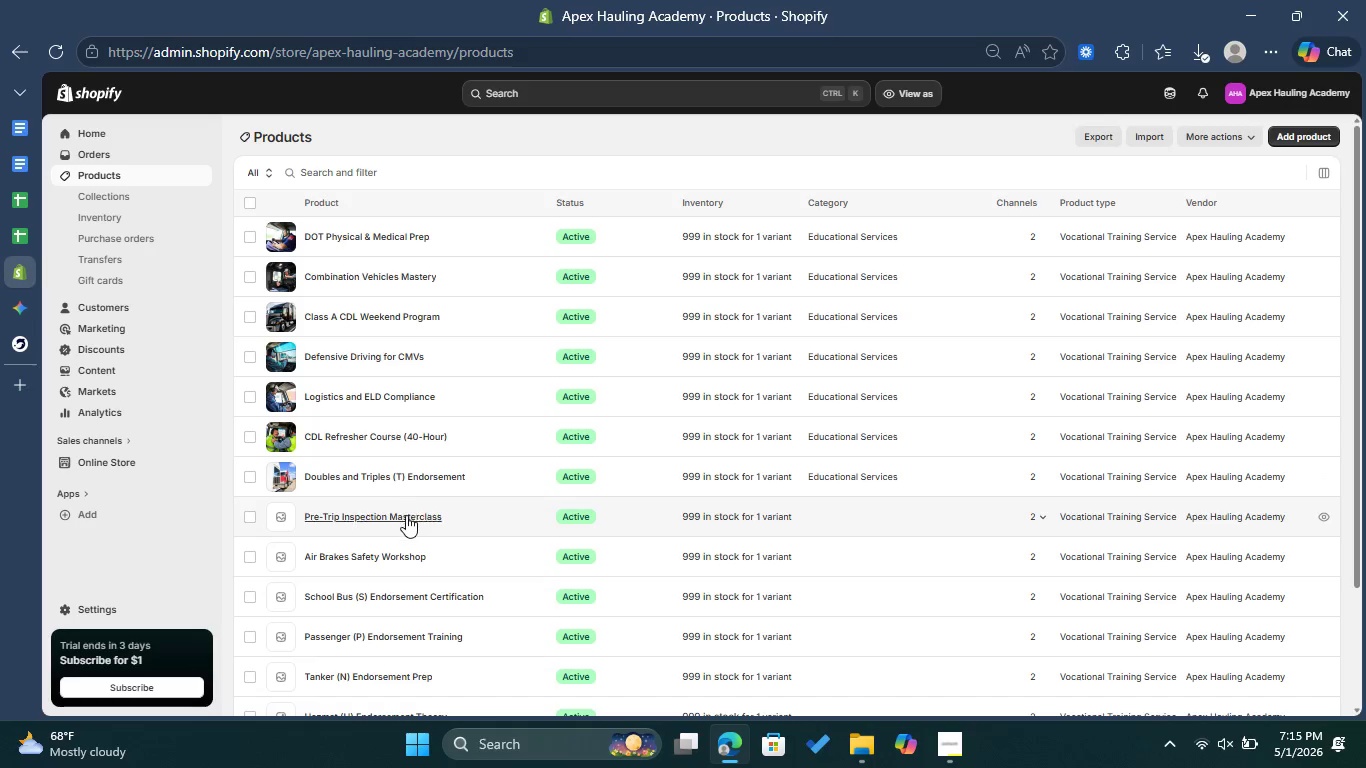 
left_click([406, 515])
 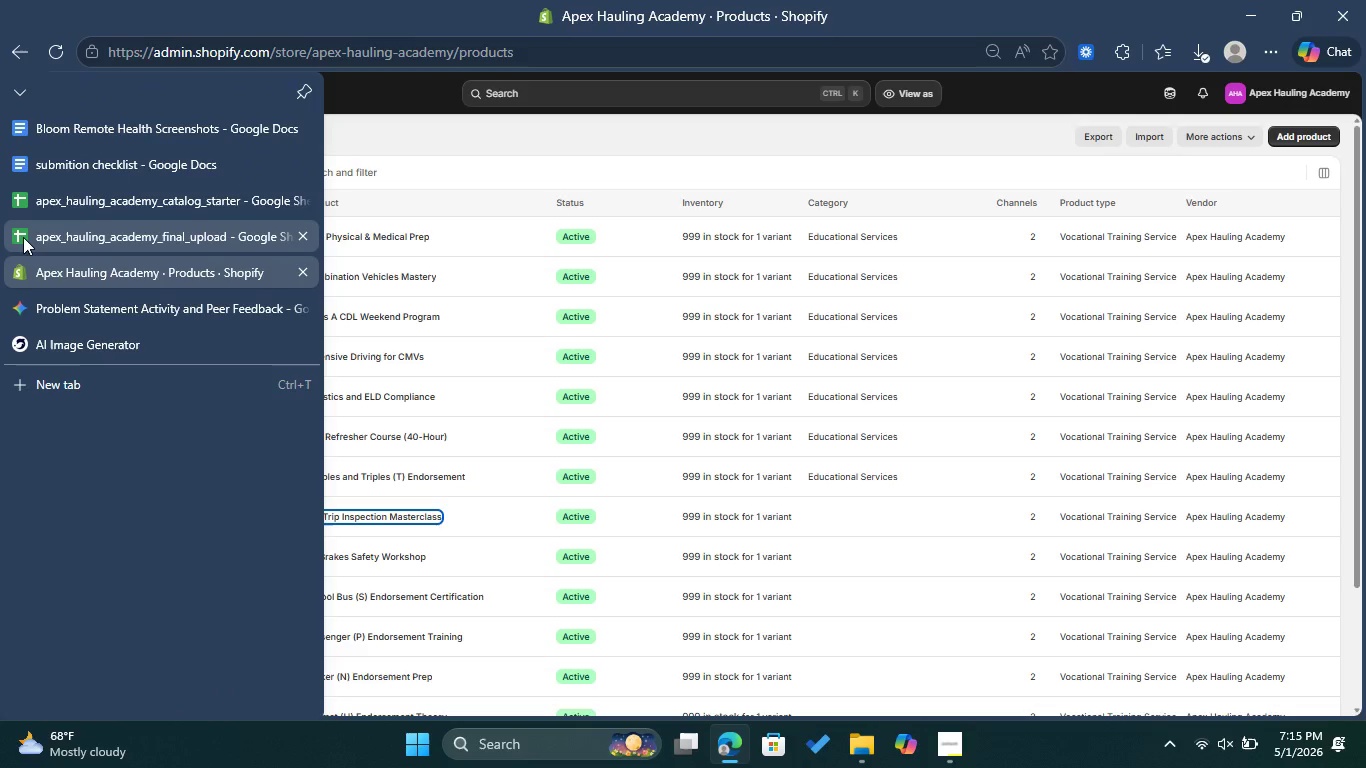 
left_click([23, 237])
 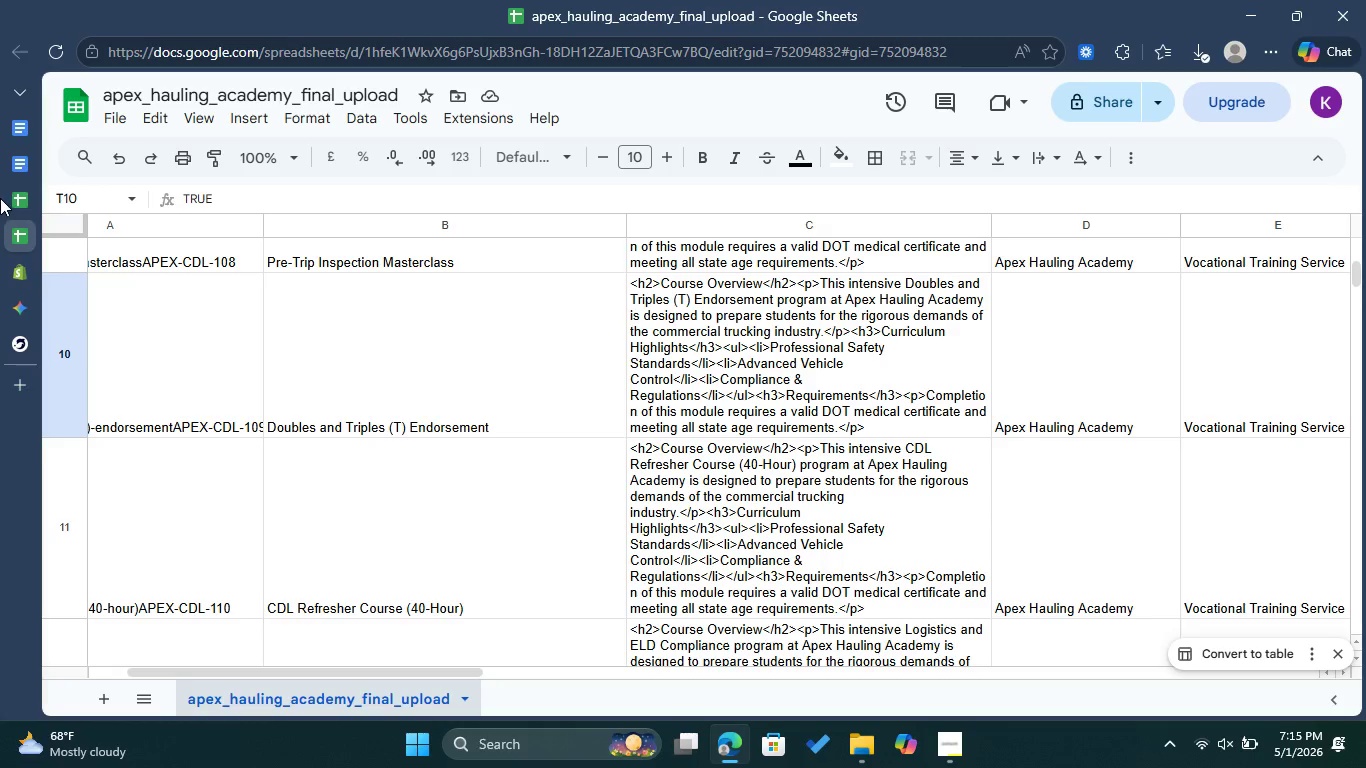 
left_click([22, 275])
 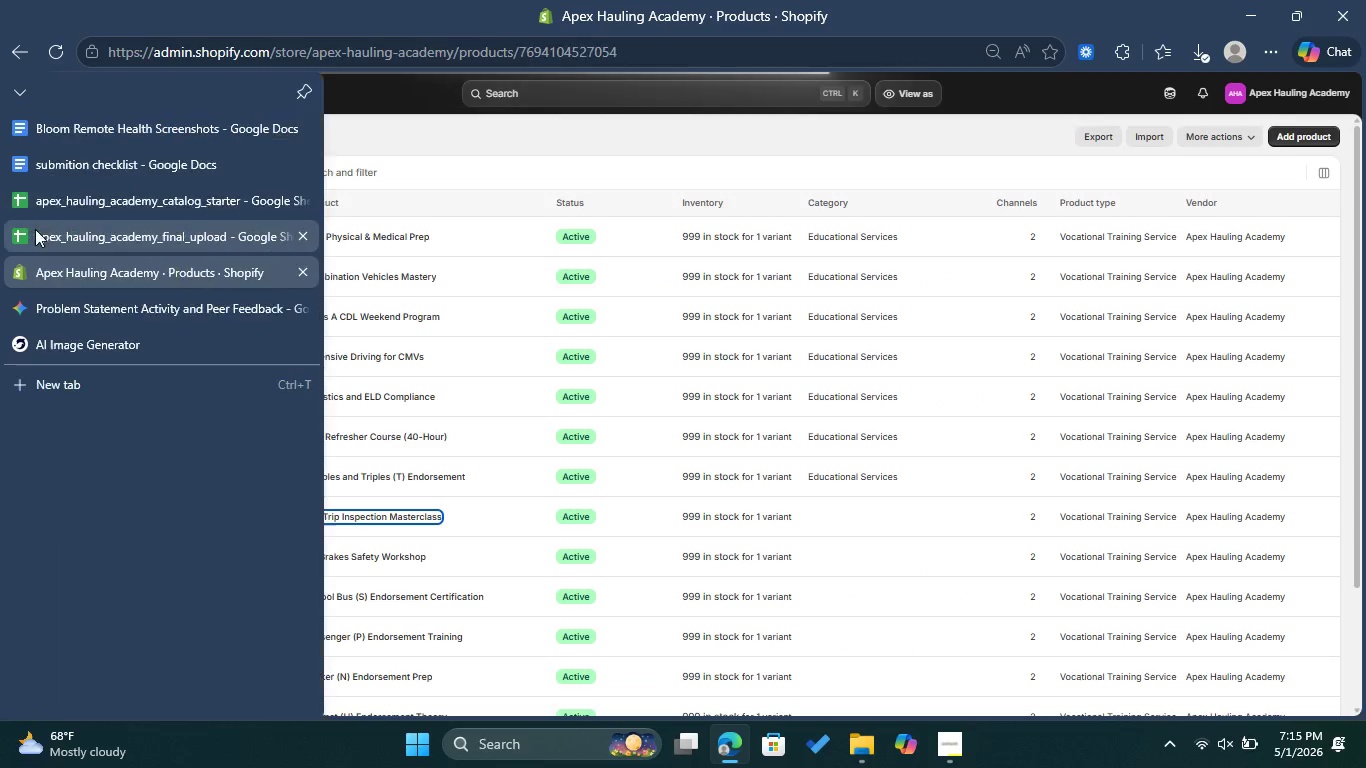 
left_click([33, 234])
 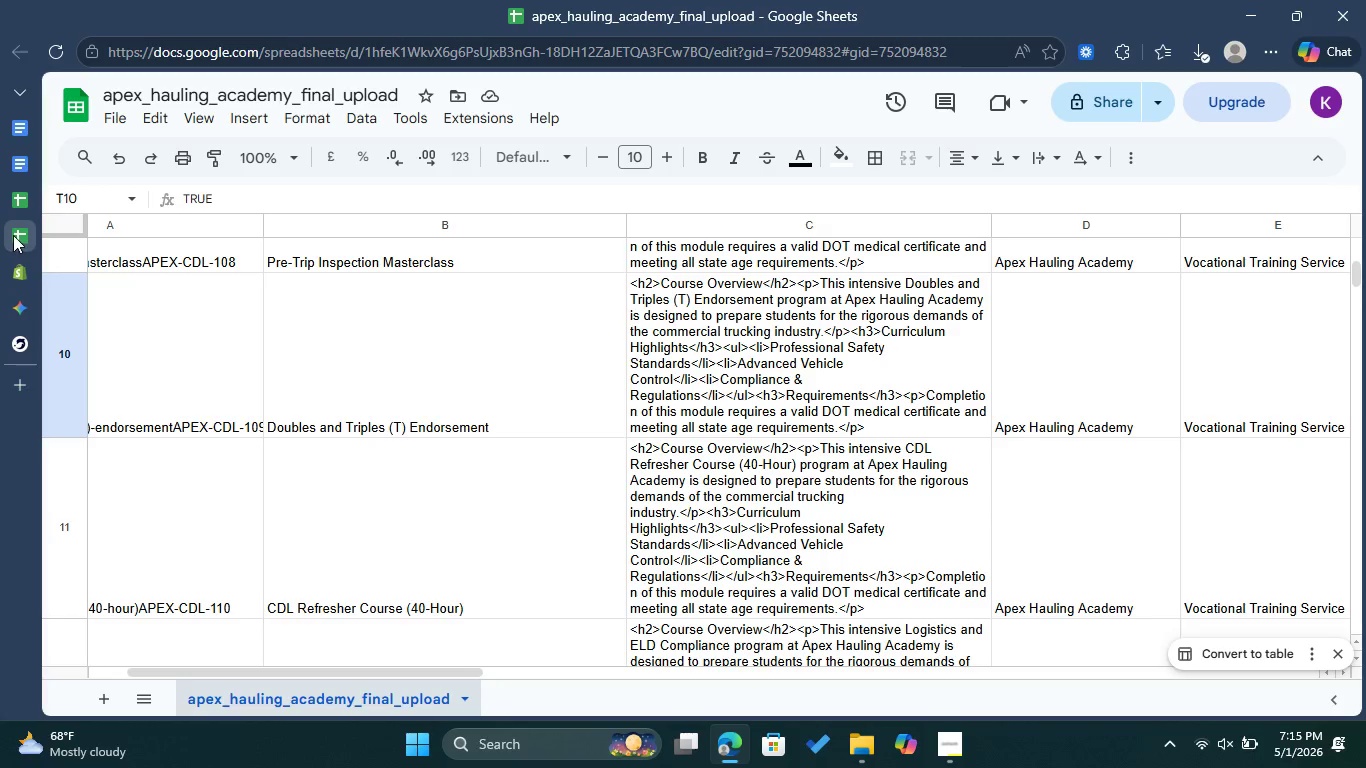 
left_click([29, 271])
 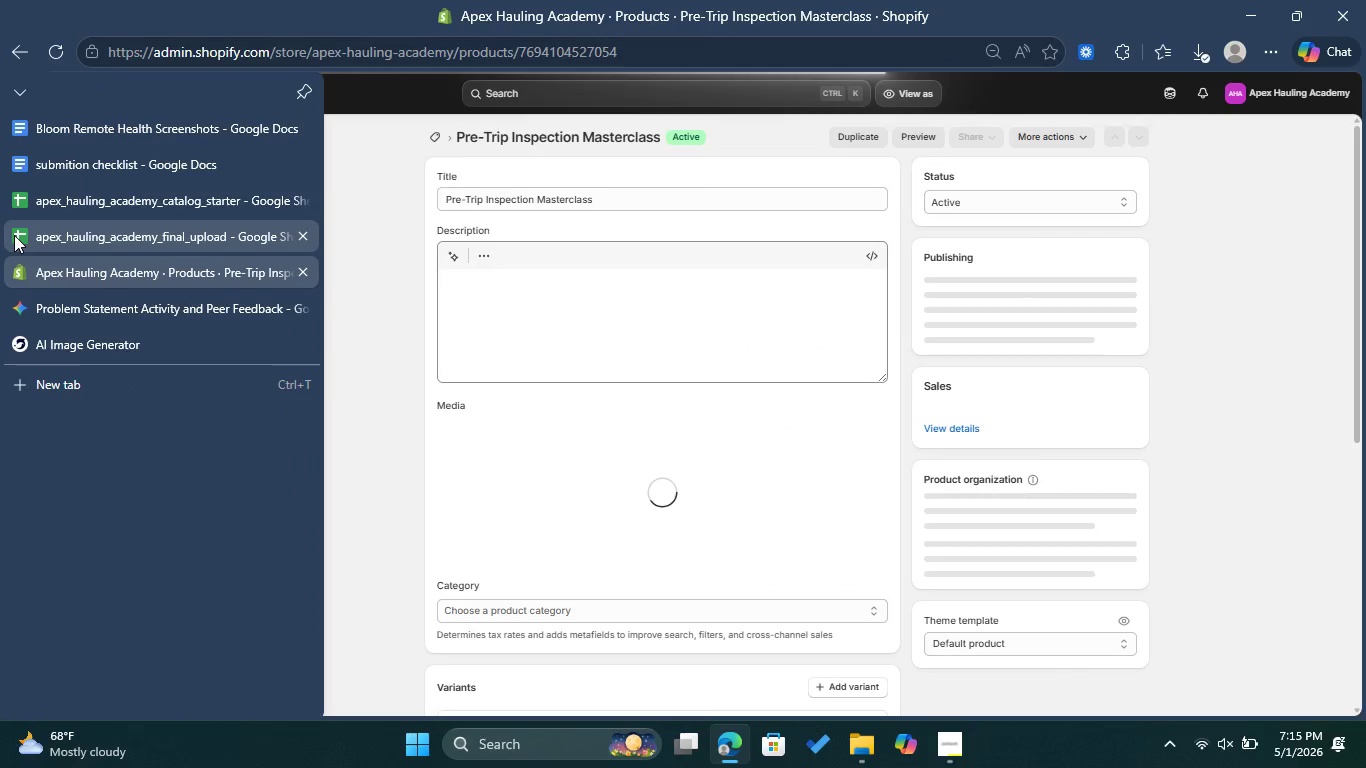 
left_click([14, 234])
 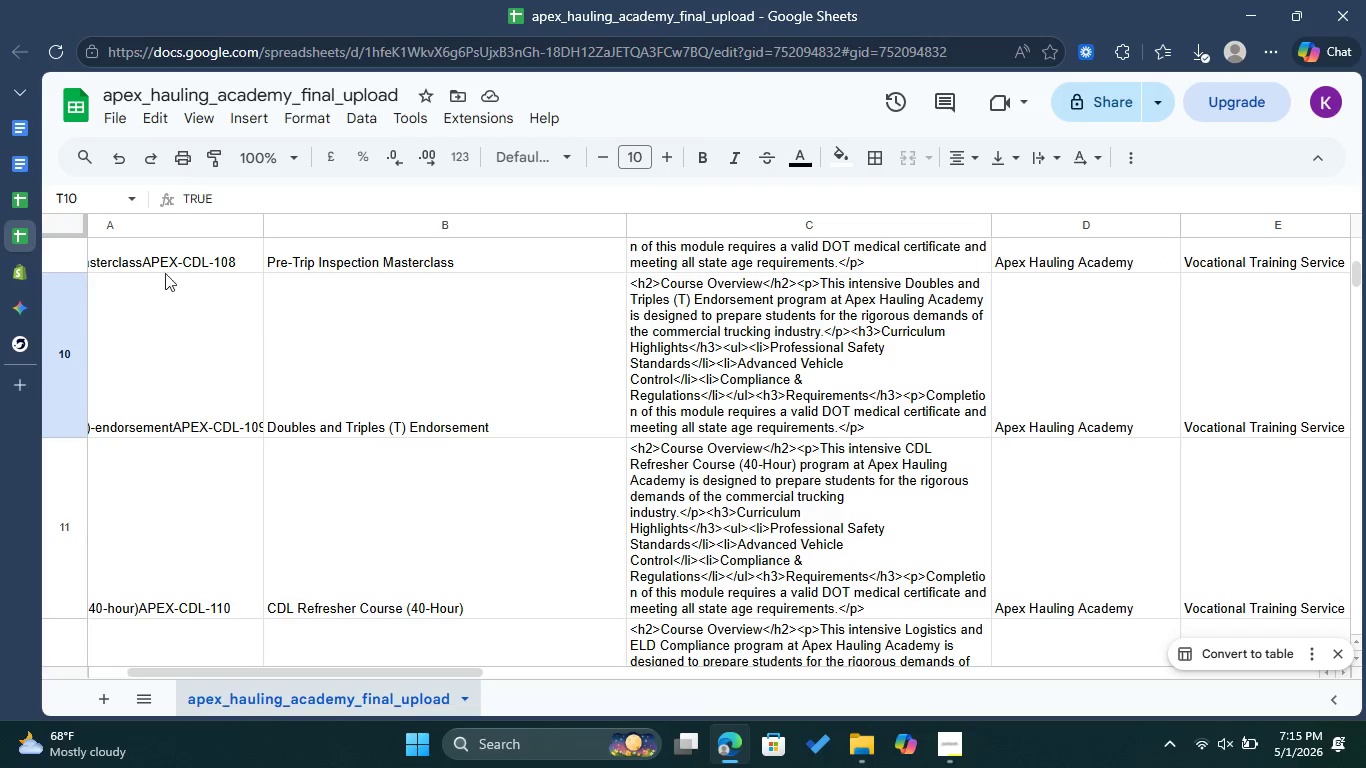 
scroll: coordinate [466, 328], scroll_direction: up, amount: 1.0
 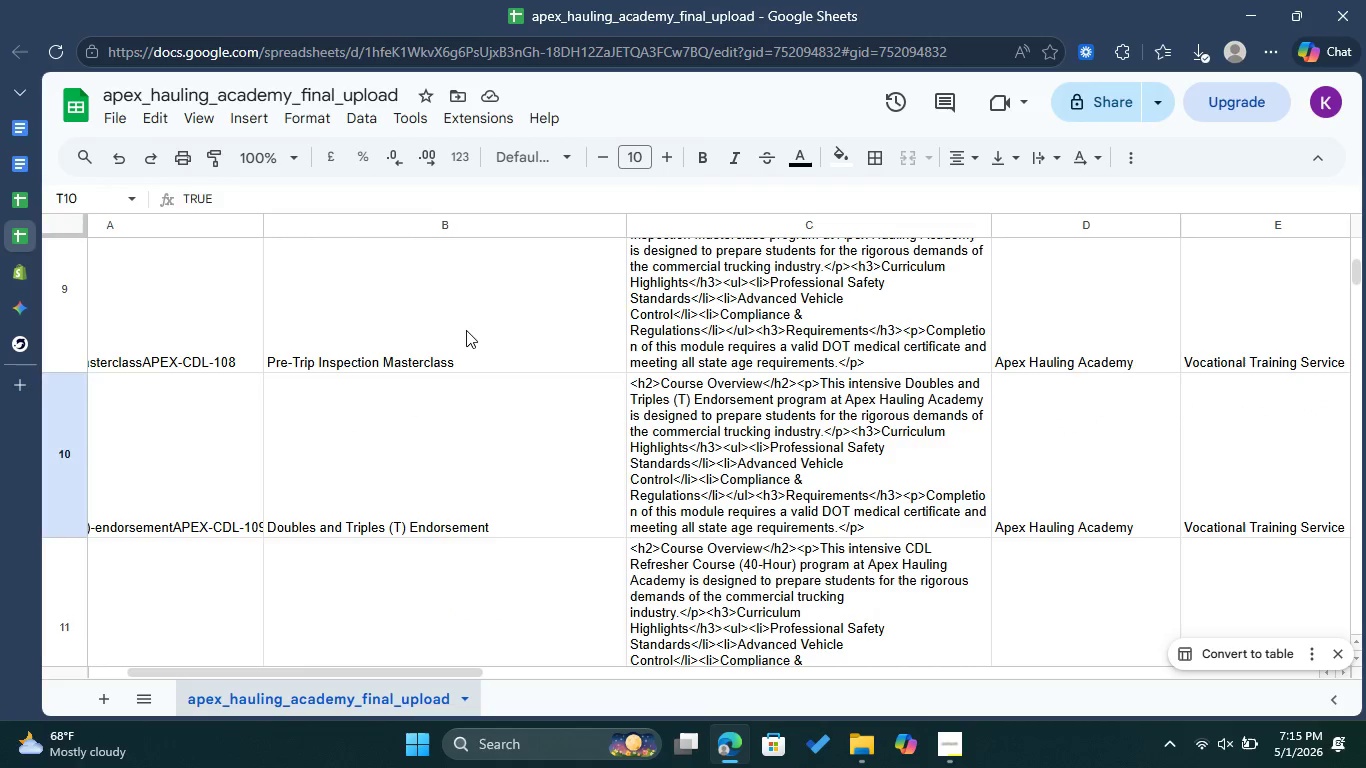 
left_click([466, 330])
 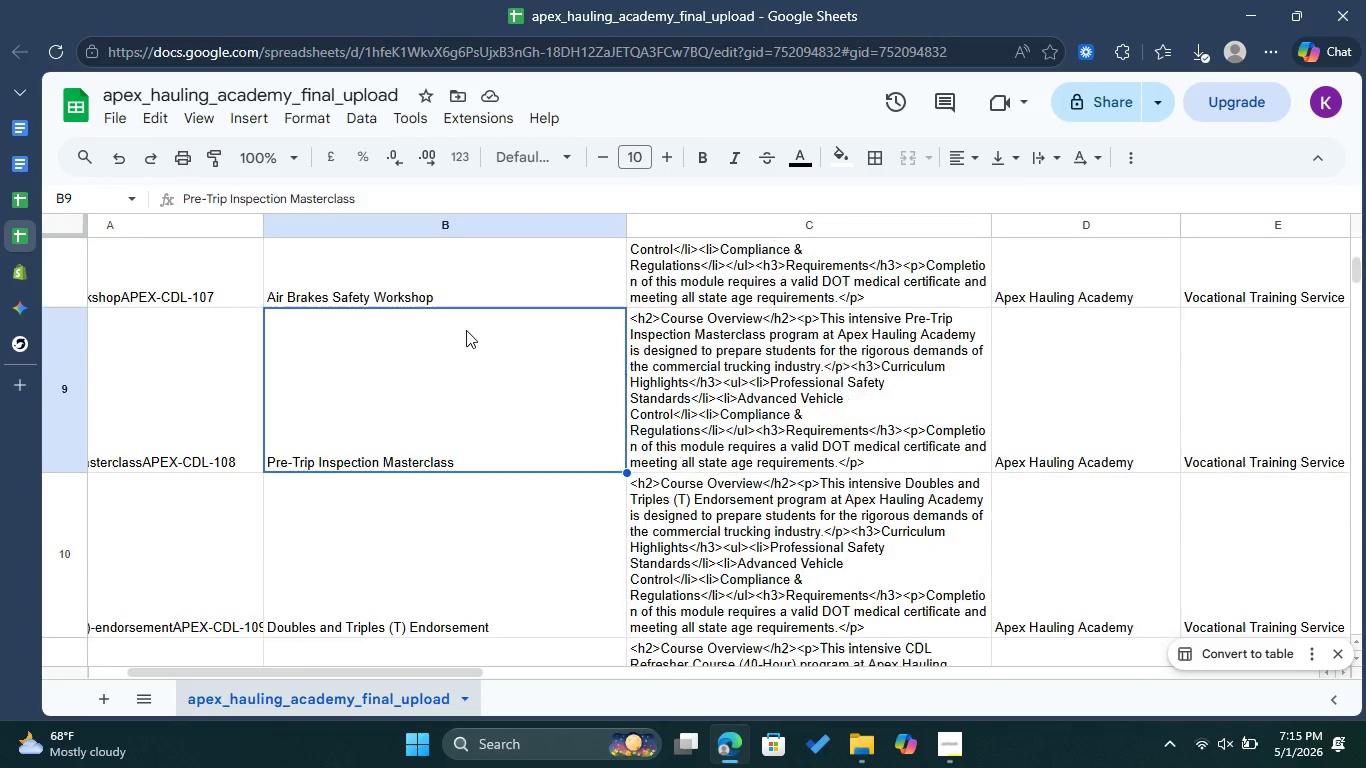 
scroll: coordinate [466, 330], scroll_direction: up, amount: 1.0
 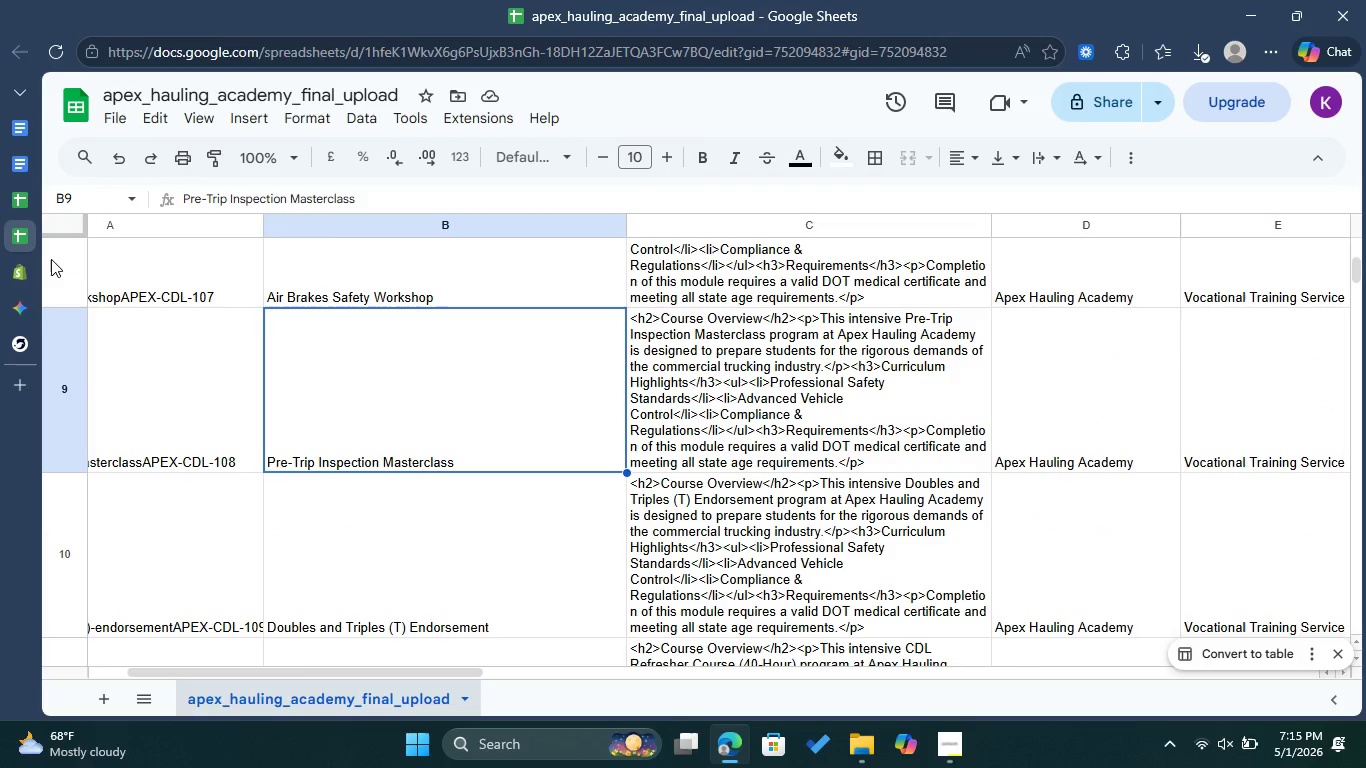 
left_click([5, 281])
 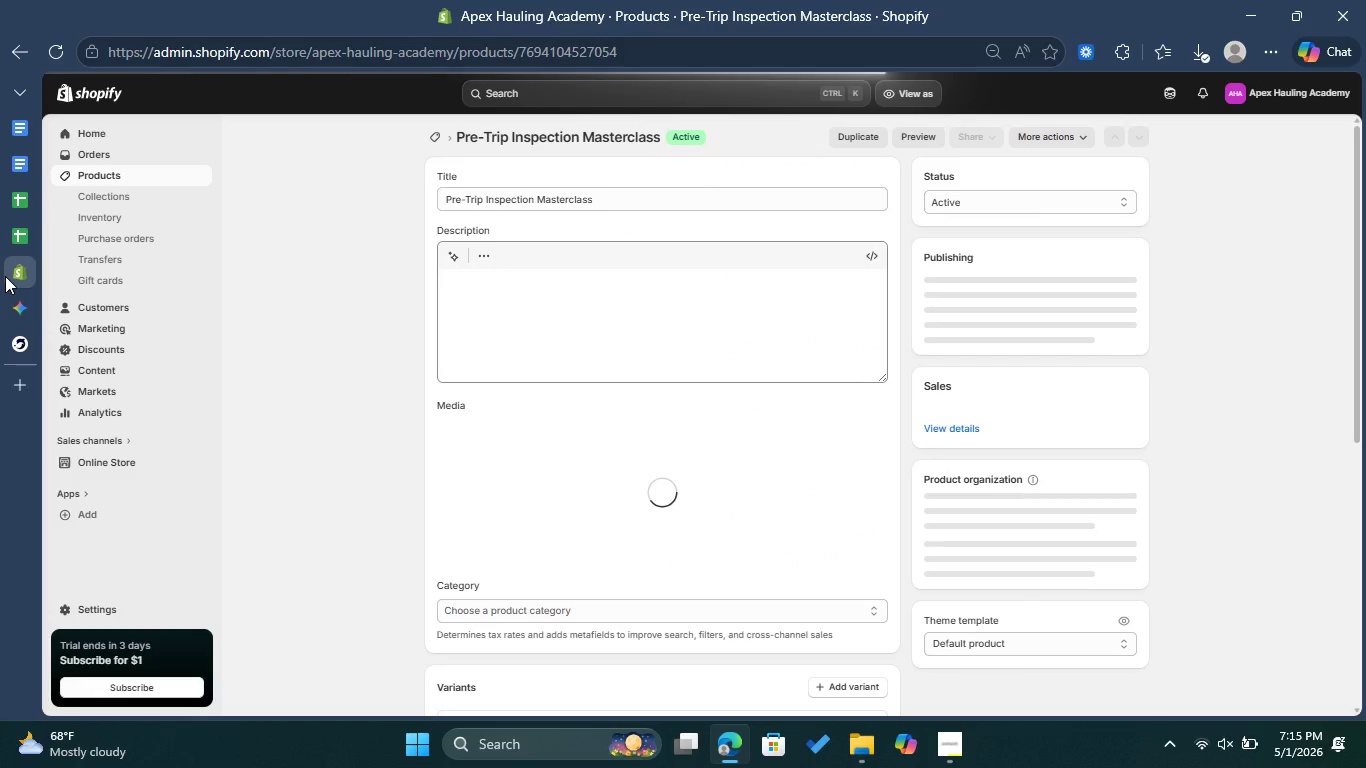 
left_click([8, 236])
 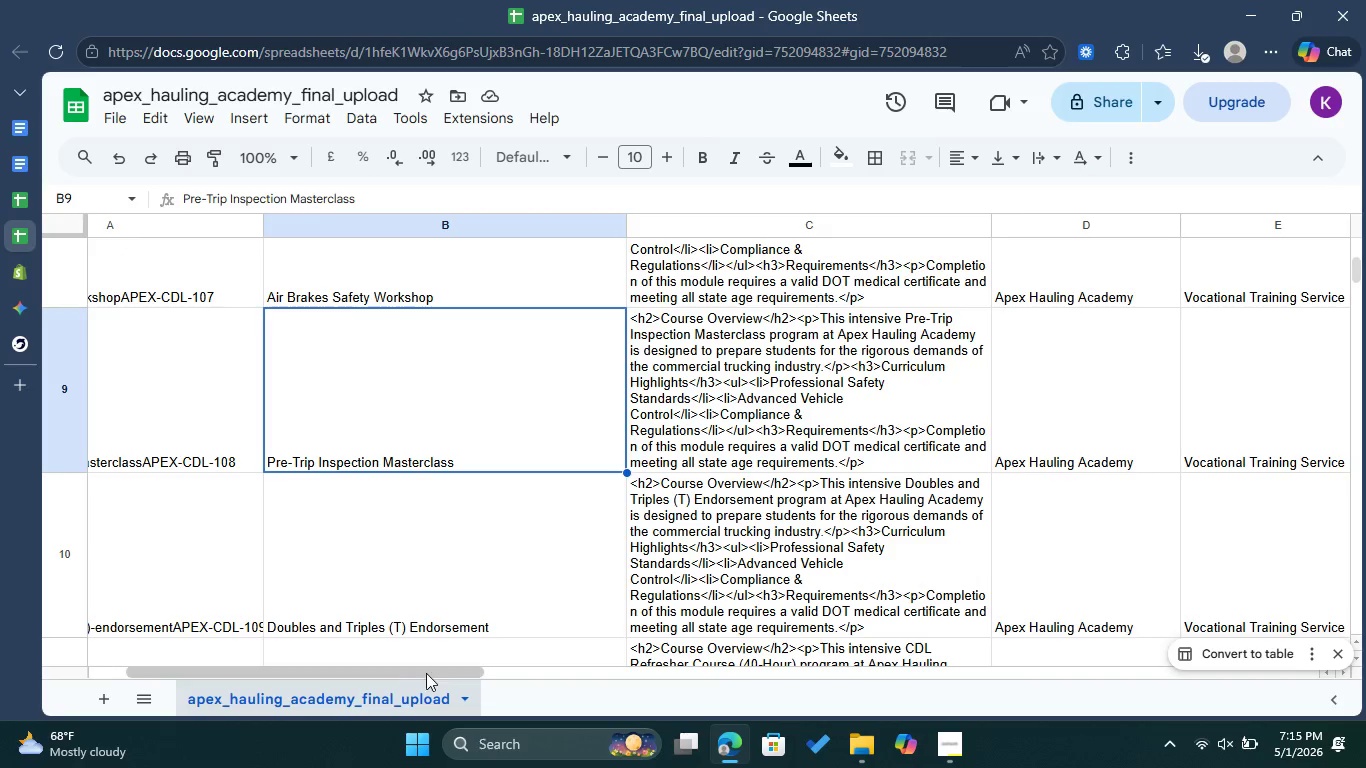 
left_click_drag(start_coordinate=[413, 675], to_coordinate=[1186, 685])
 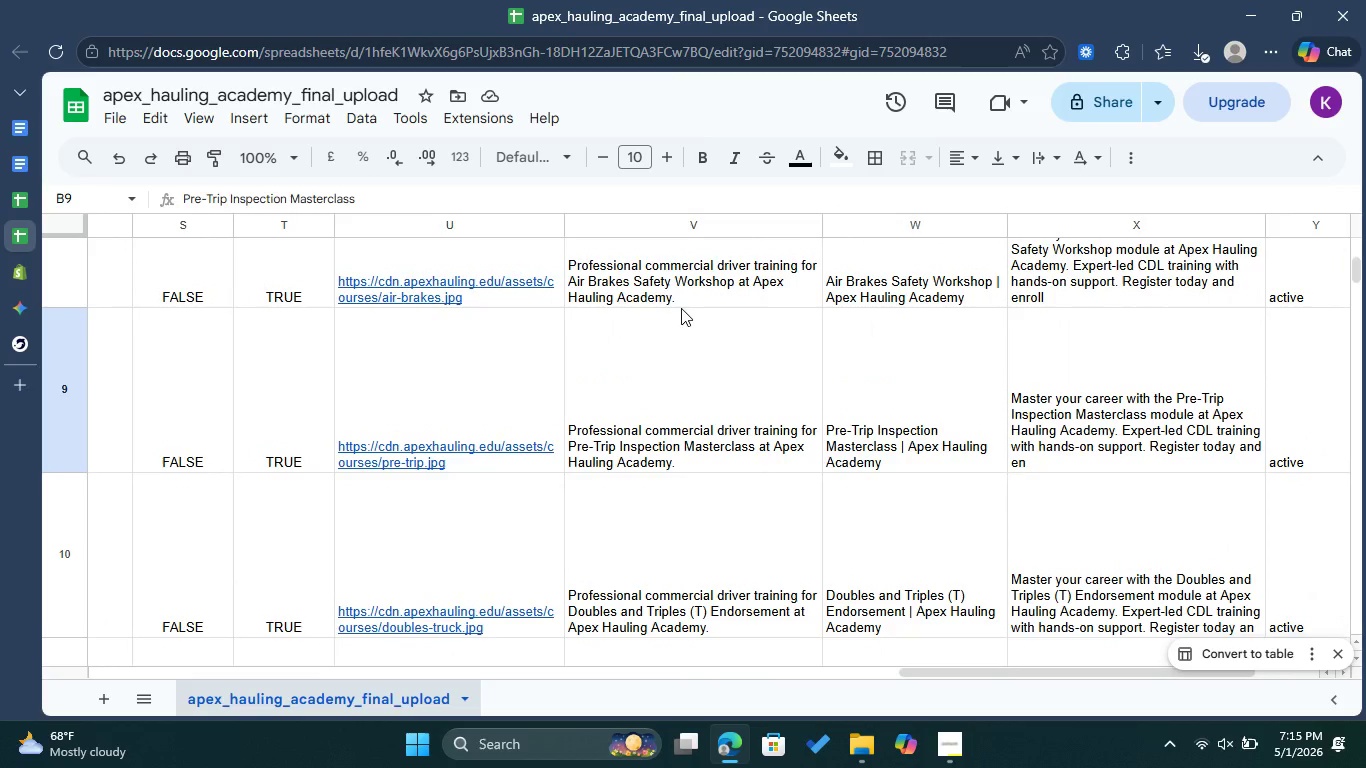 
left_click([669, 308])
 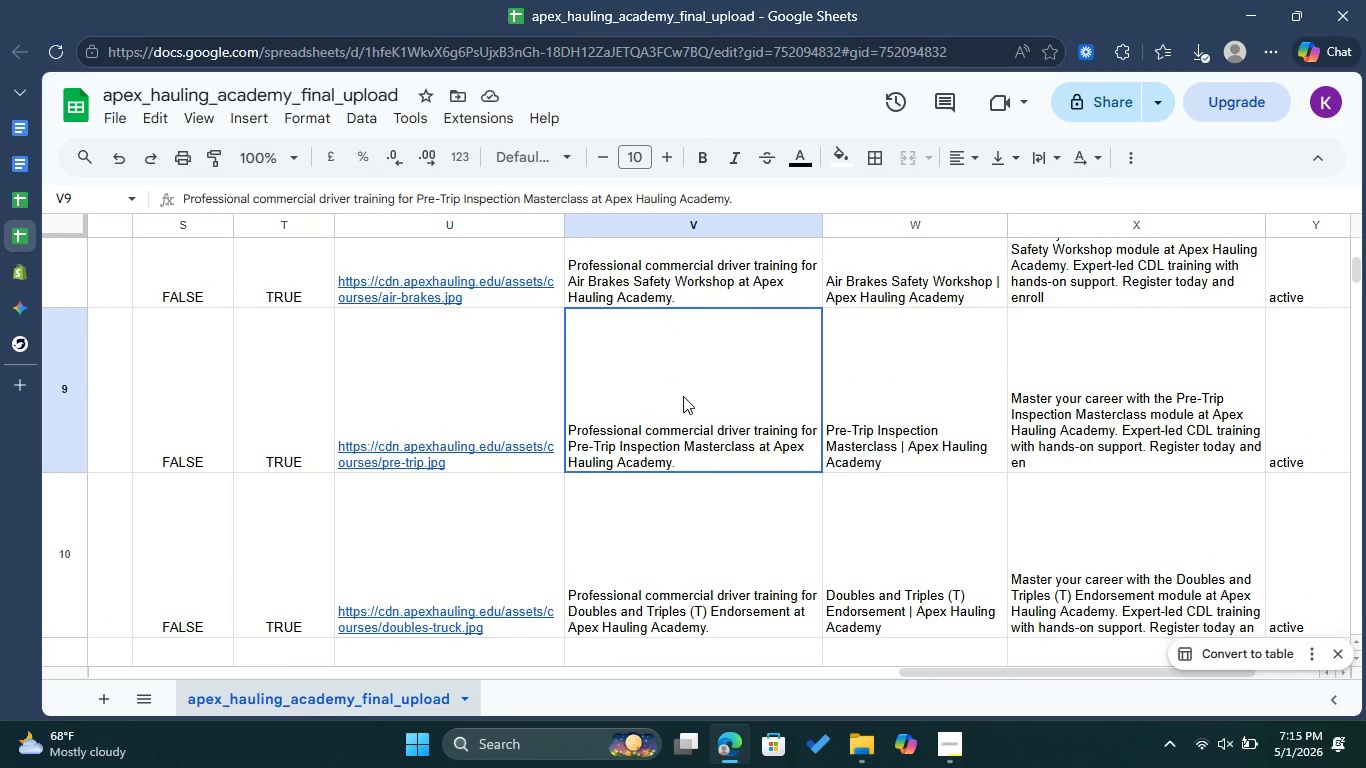 
double_click([683, 396])
 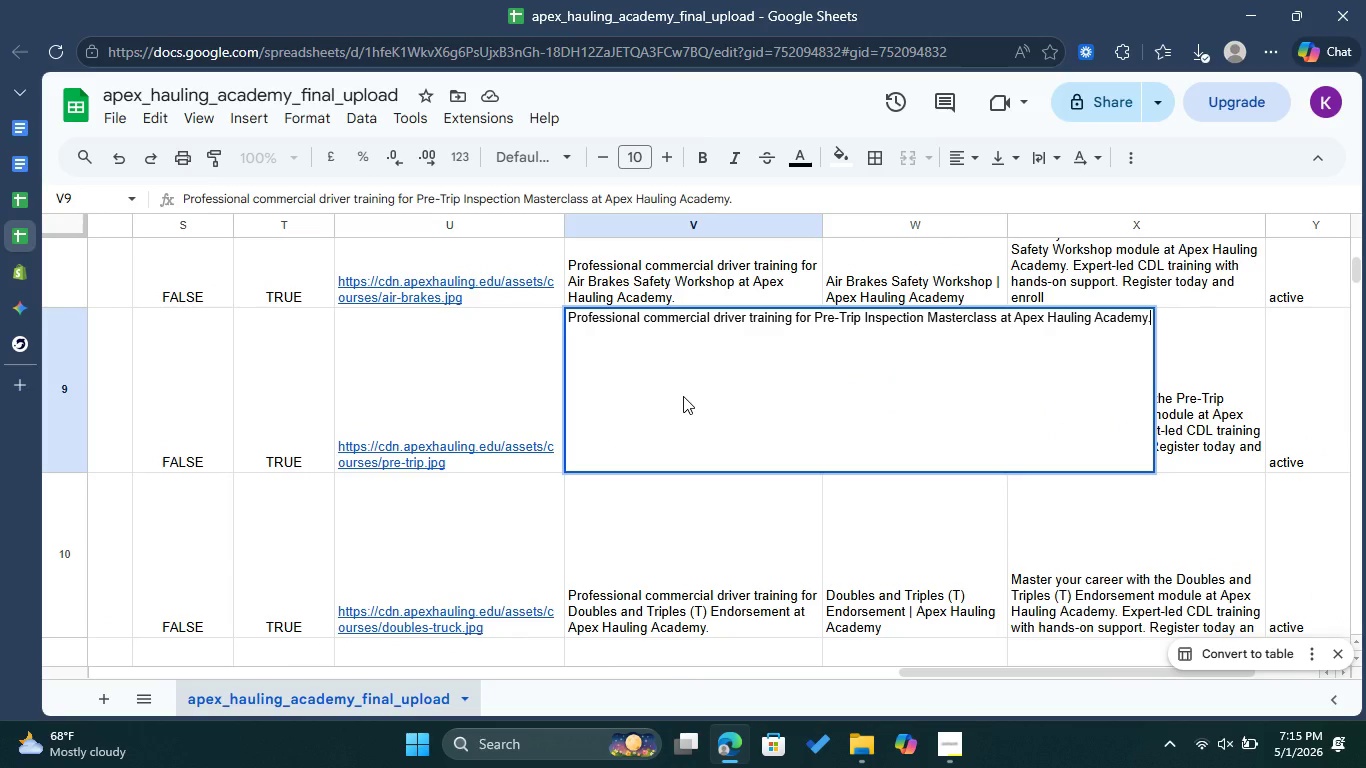 
key(Control+A)
 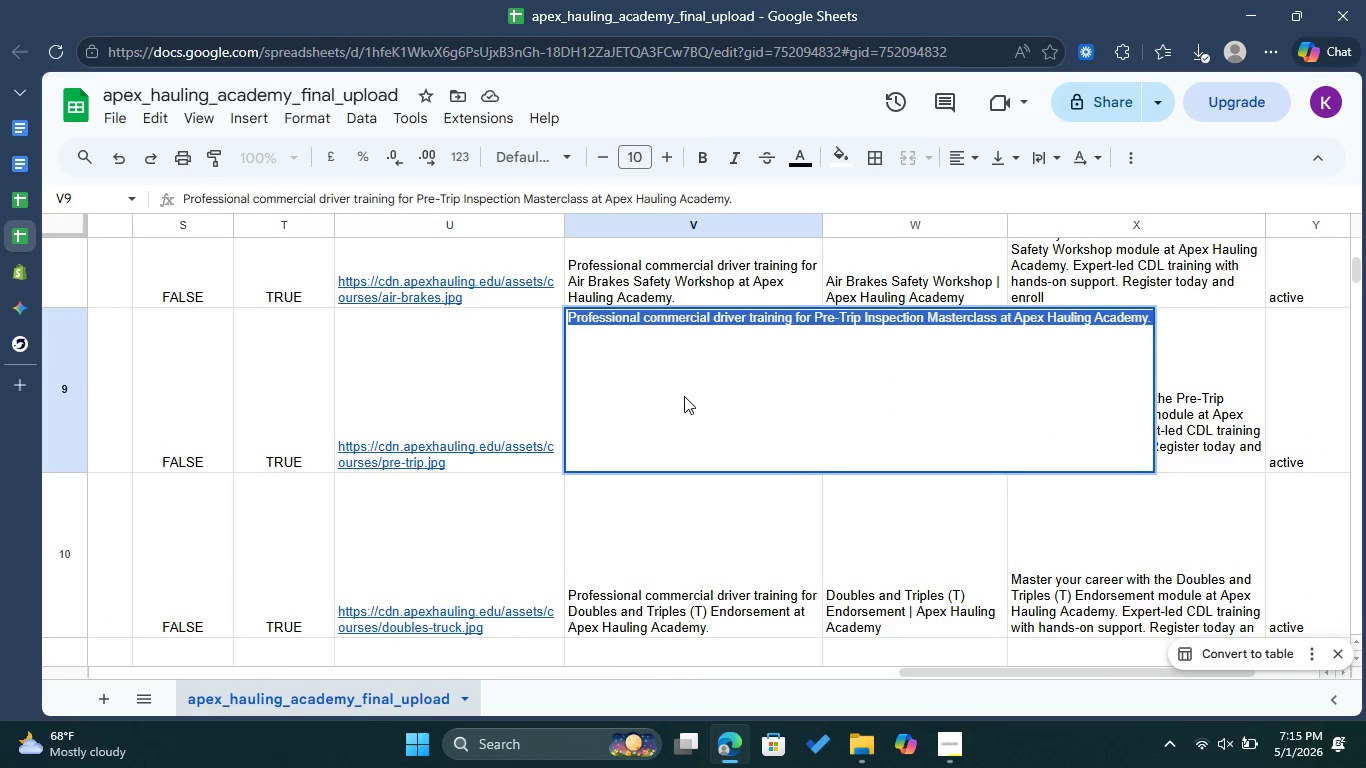 
key(Control+A)
 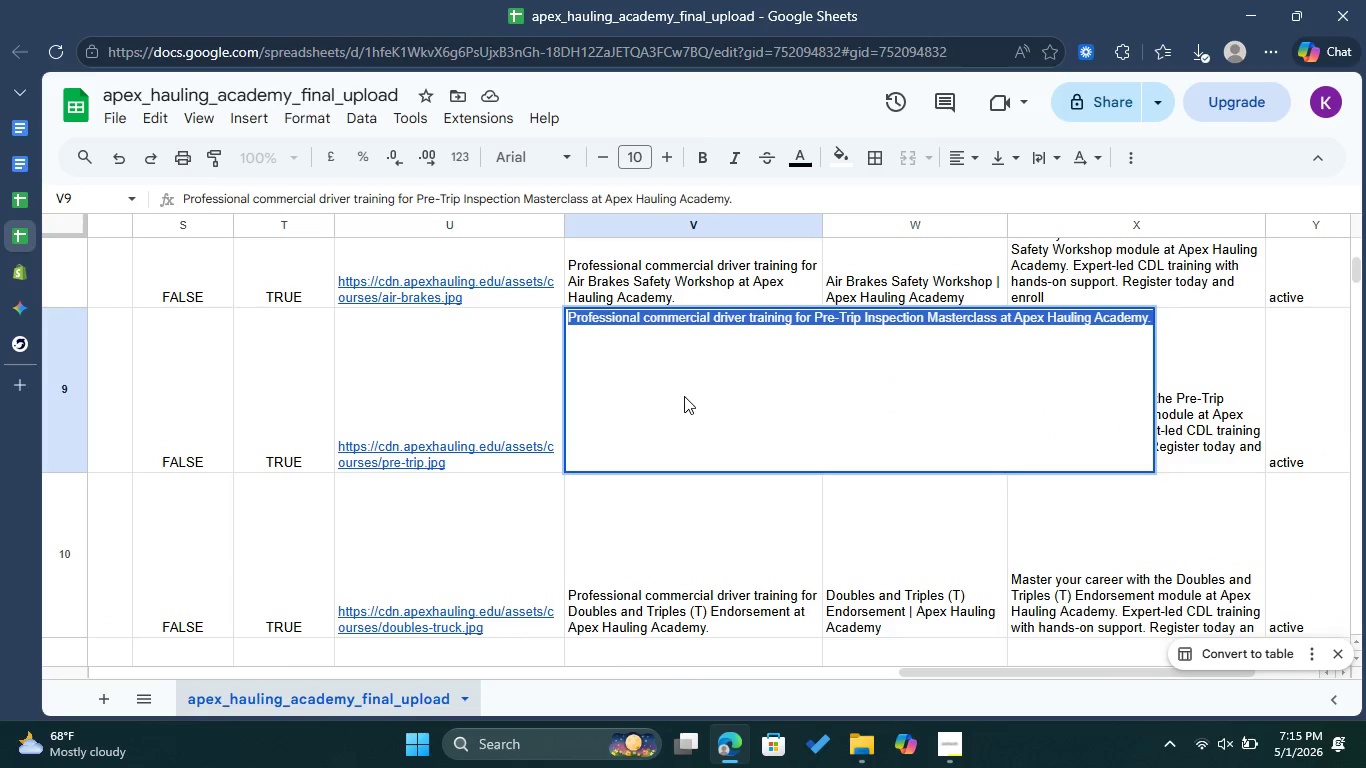 
key(Control+C)
 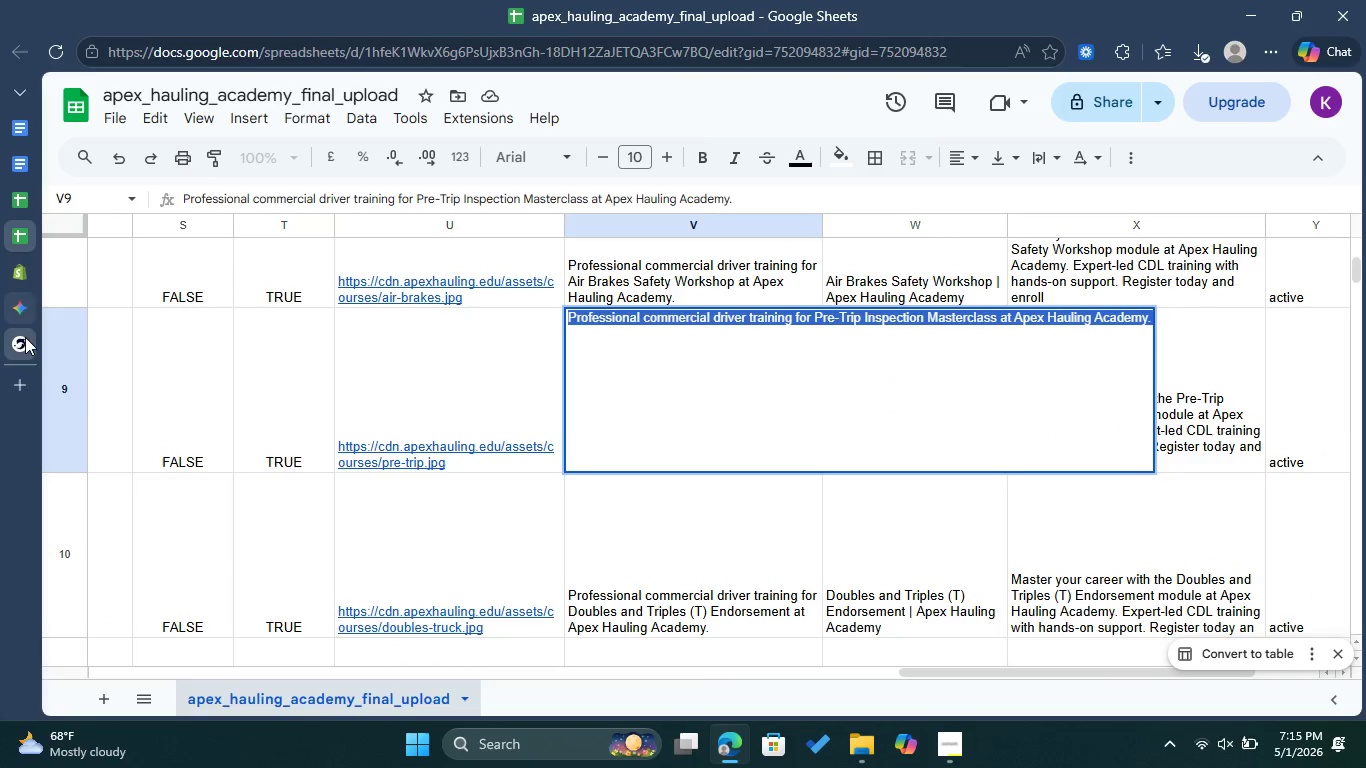 
left_click([25, 339])
 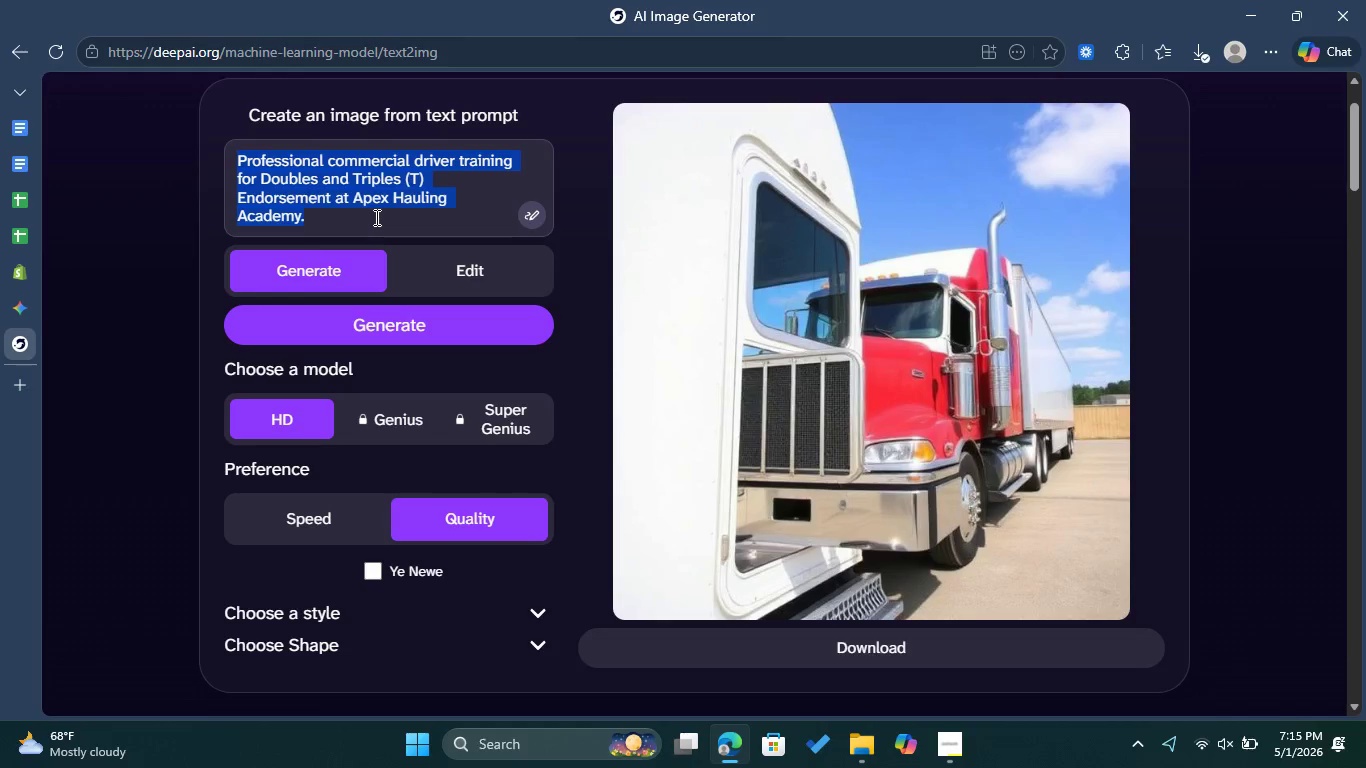 
key(Control+V)
 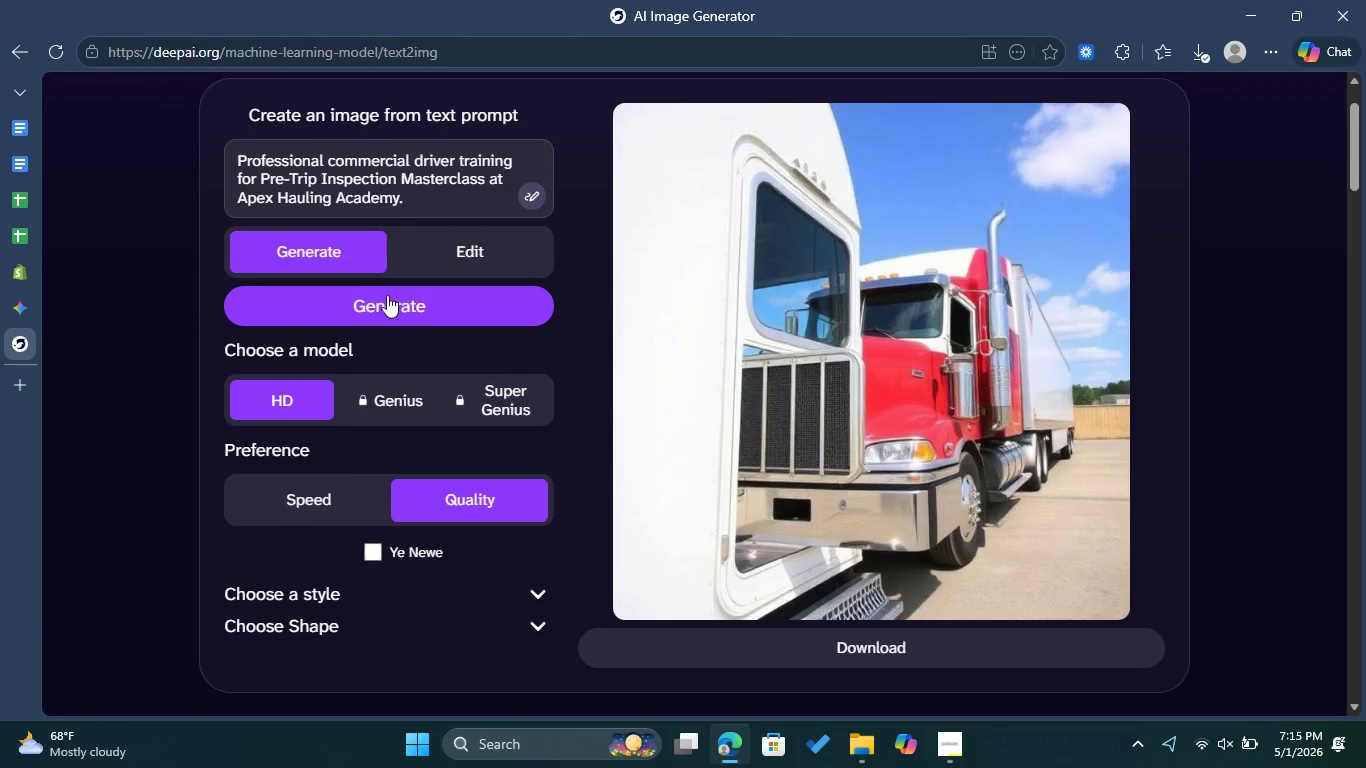 
left_click([388, 296])
 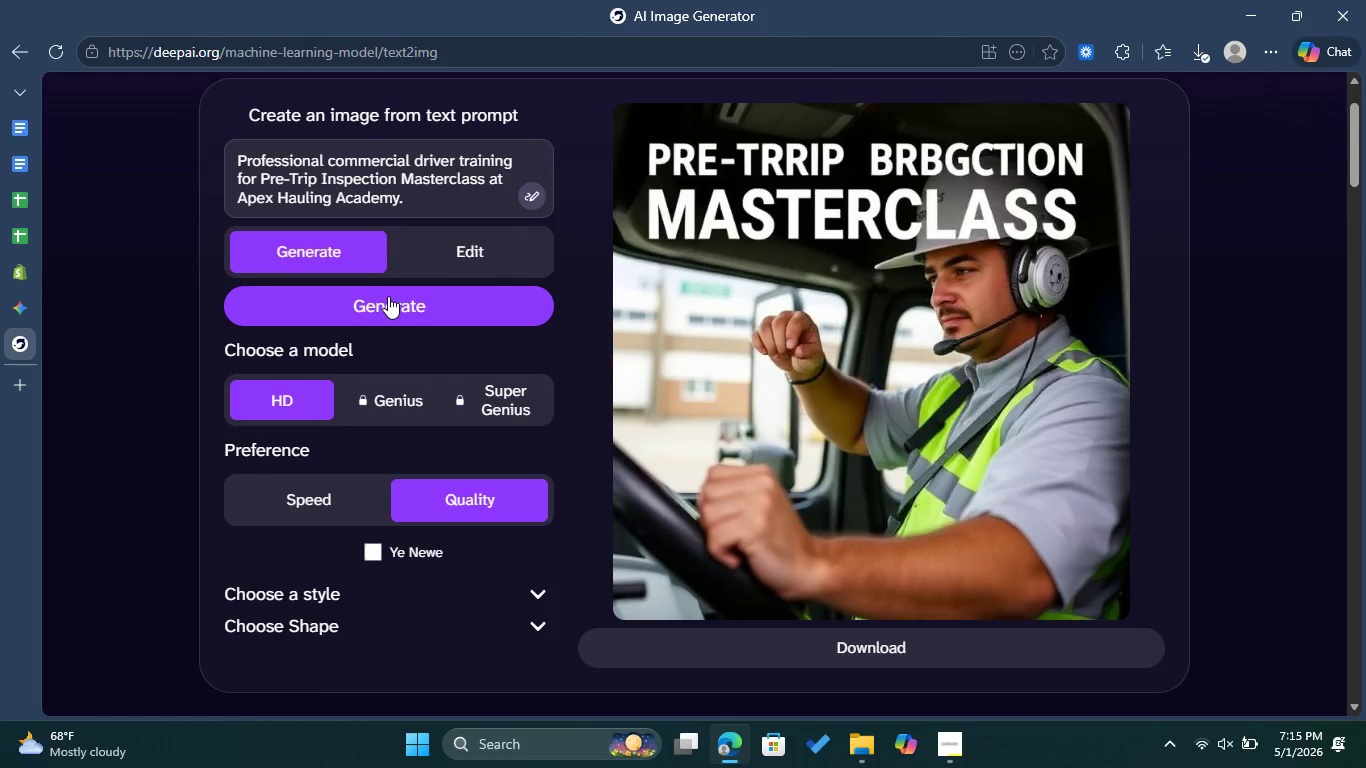 
left_click([888, 646])
 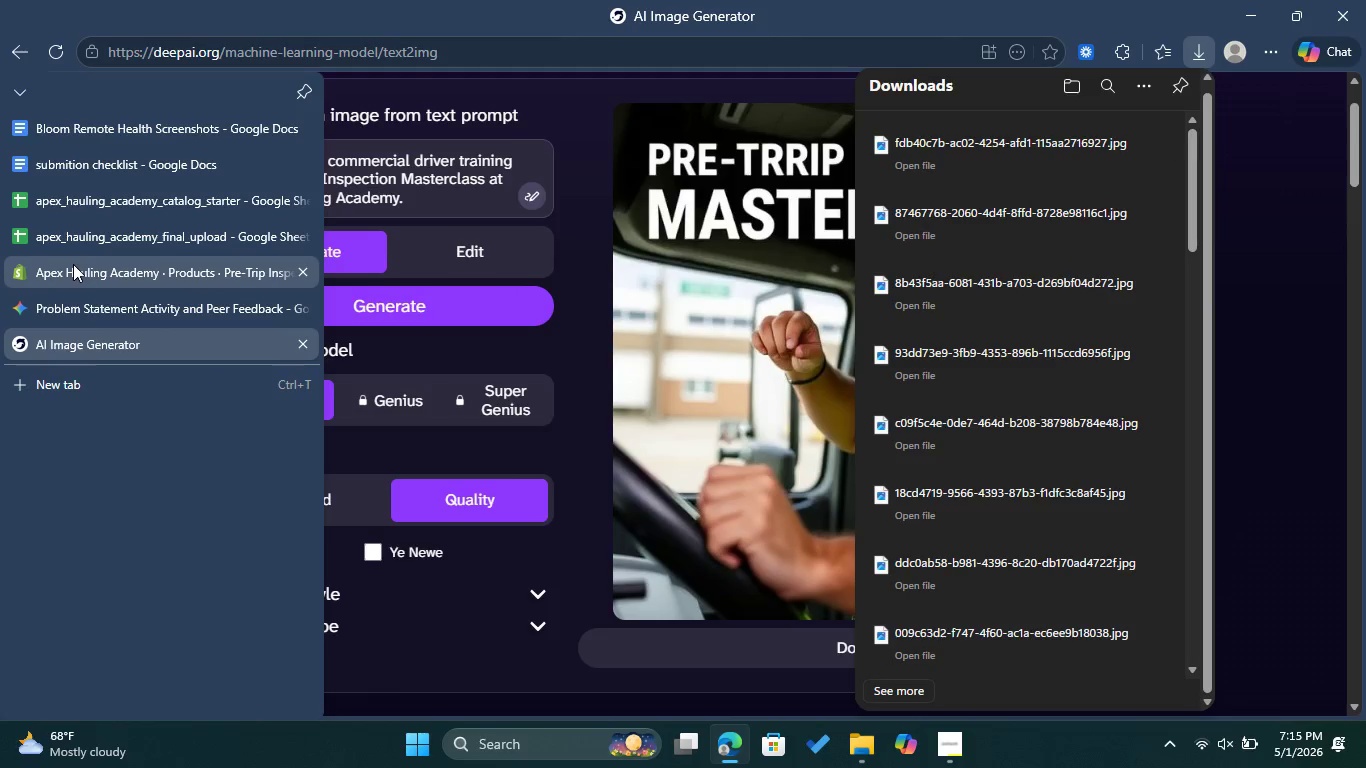 
left_click([73, 264])
 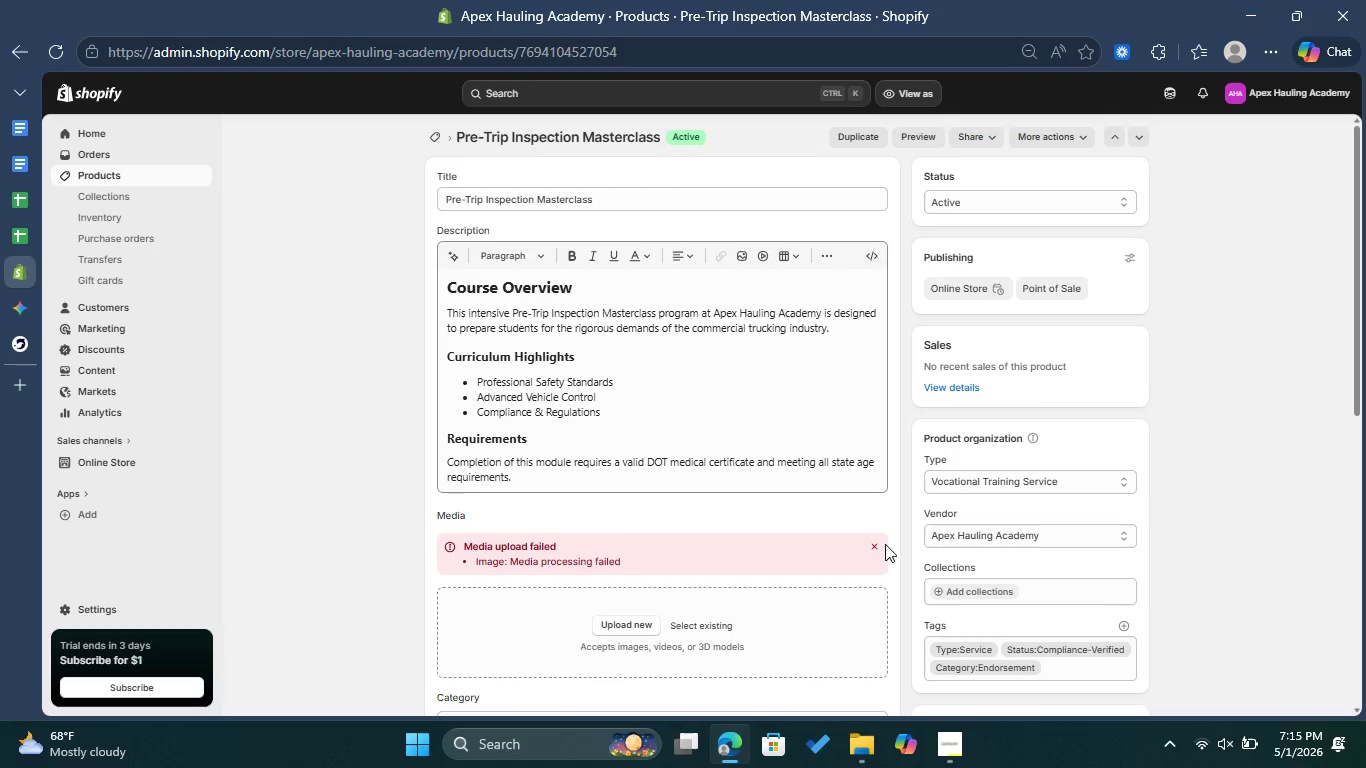 
left_click([873, 544])
 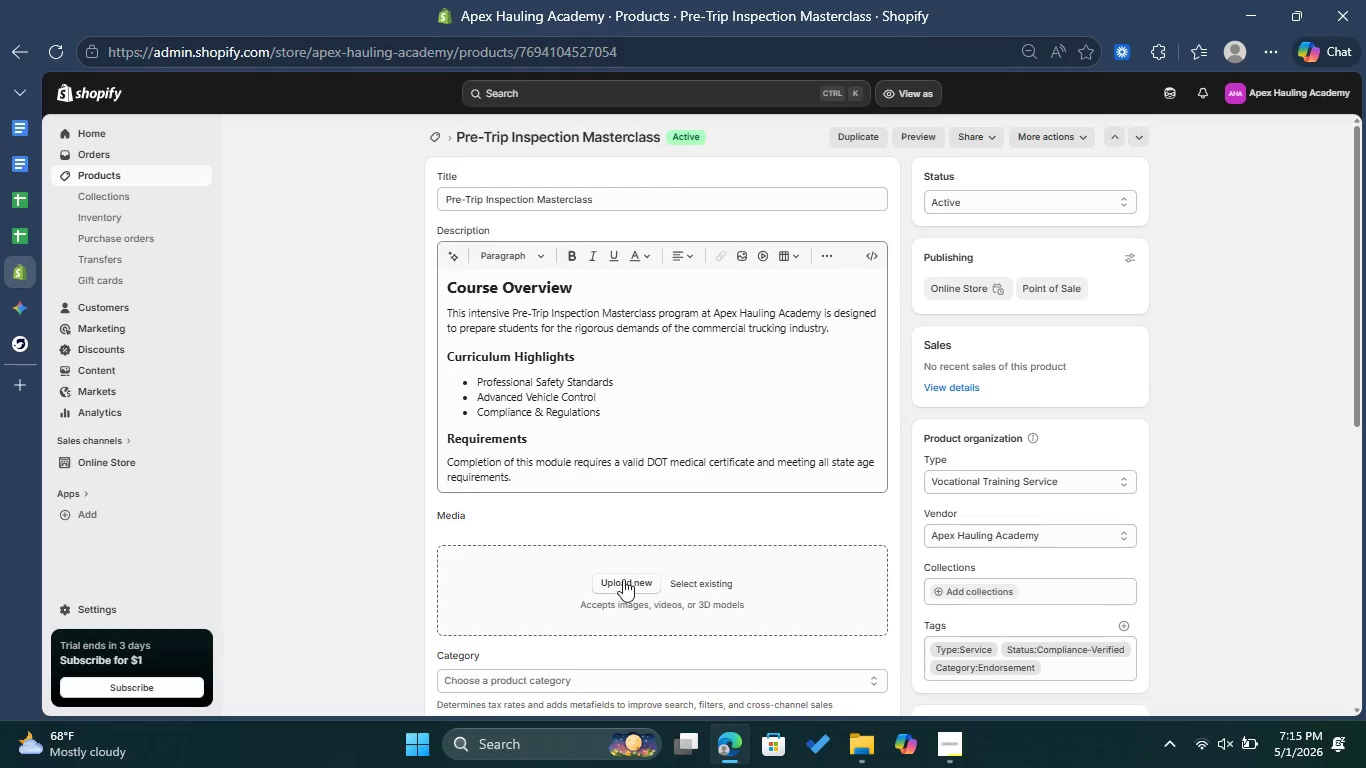 
left_click([621, 583])
 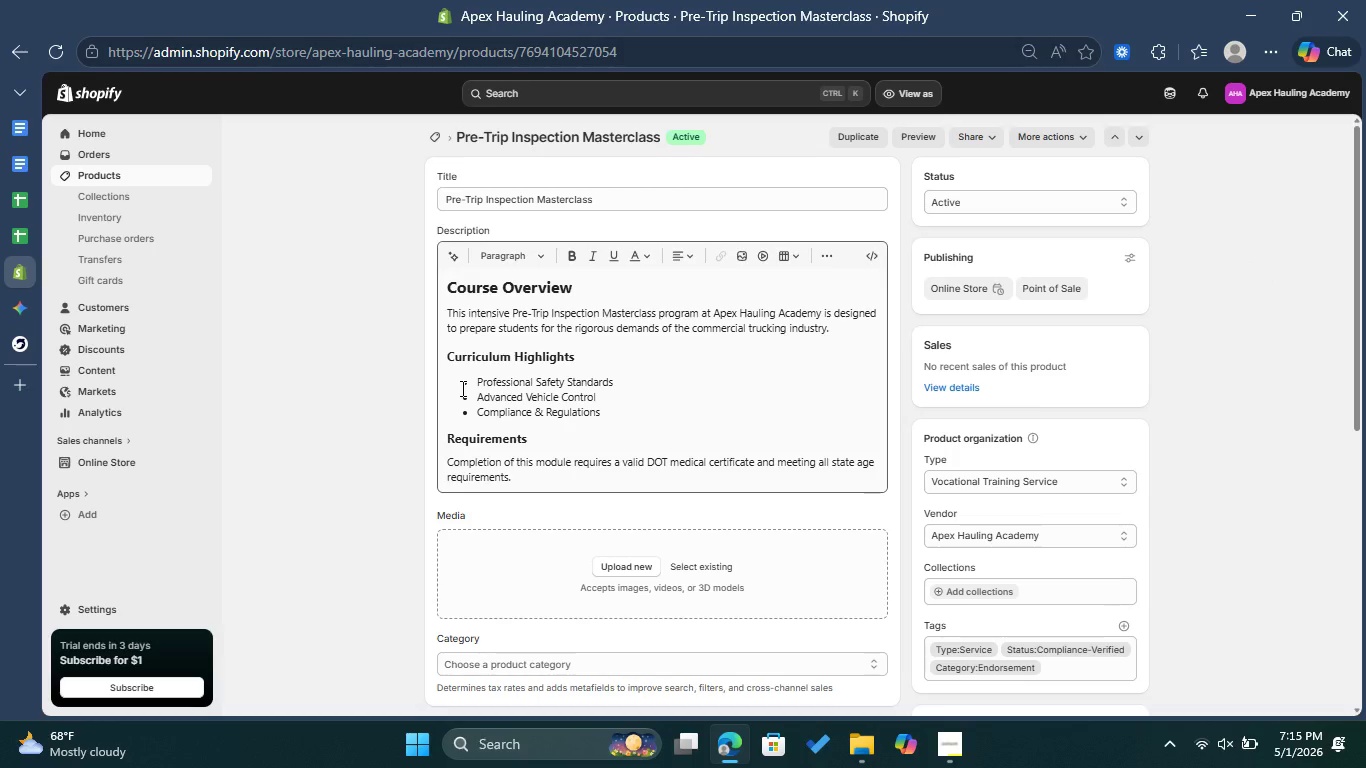 
wait(11.41)
 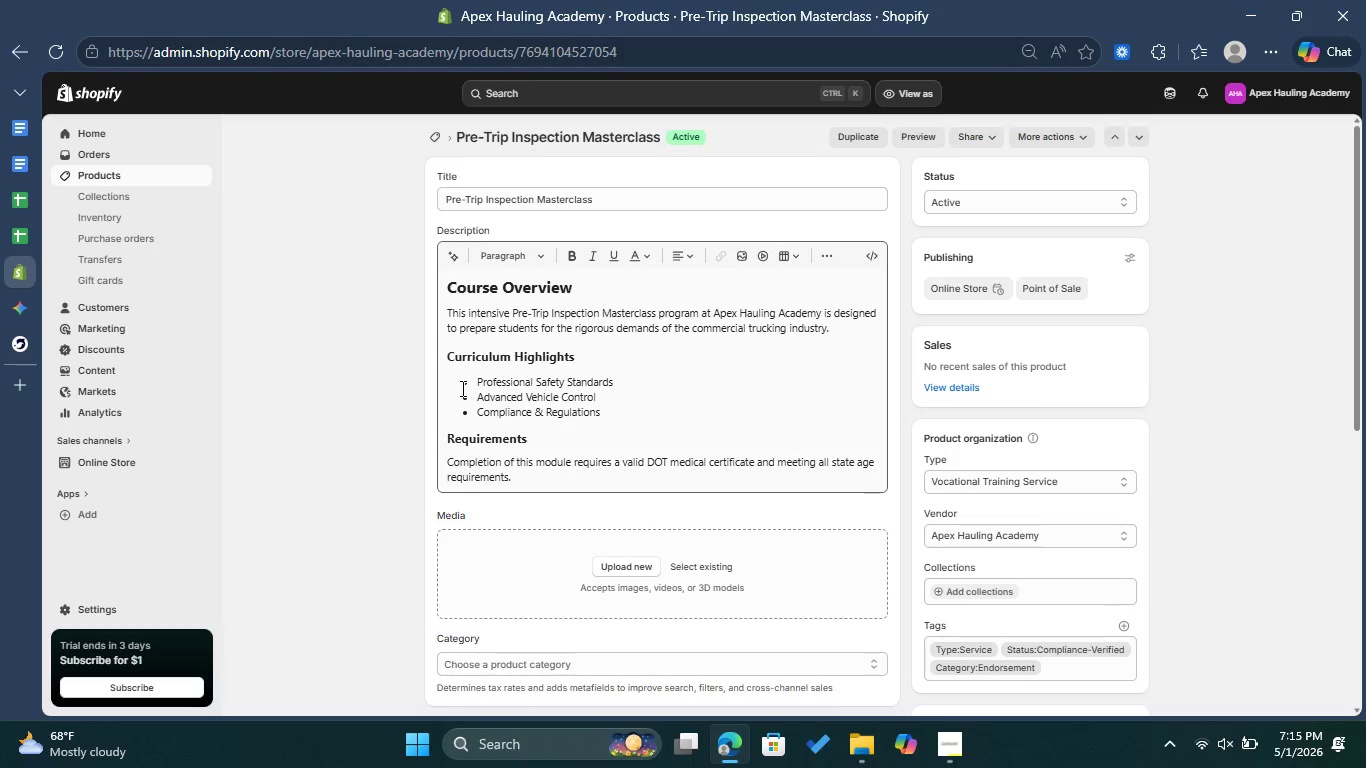 
left_click([624, 570])
 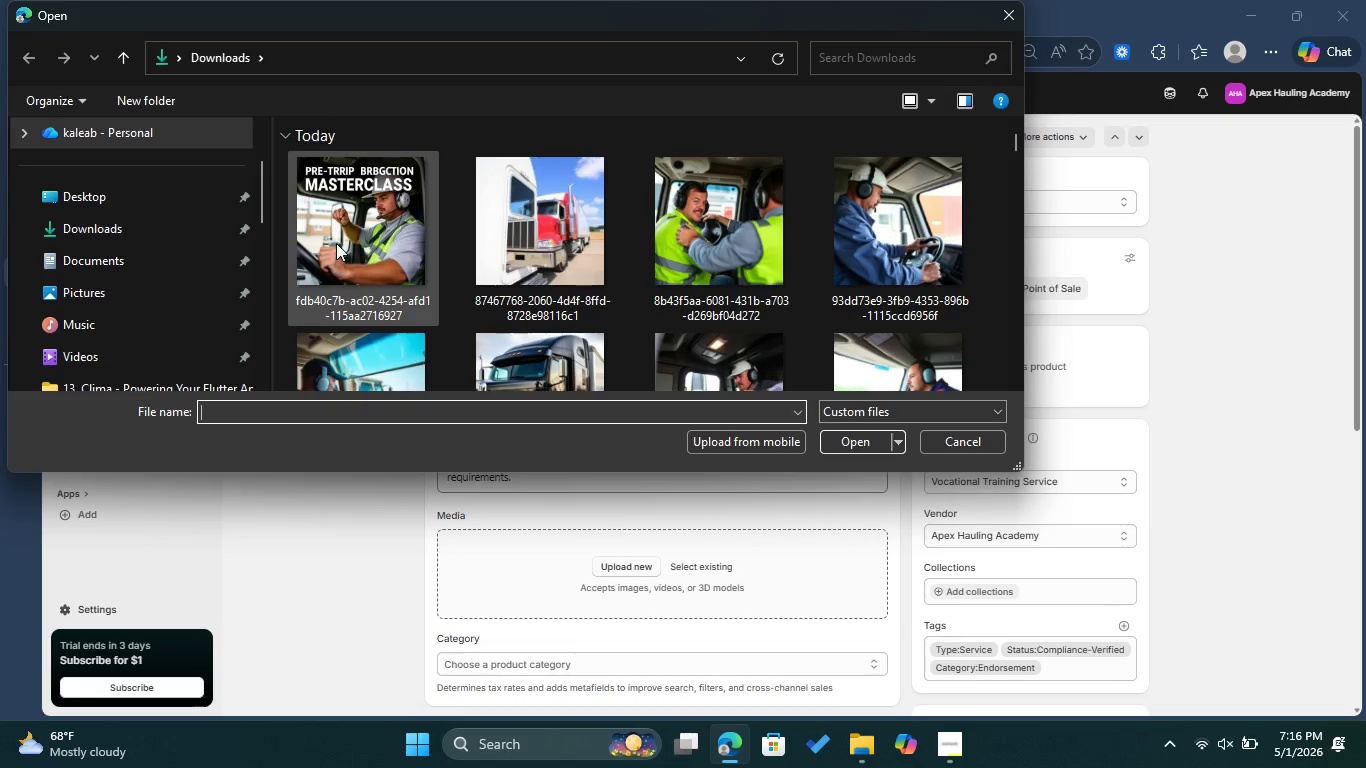 
wait(5.56)
 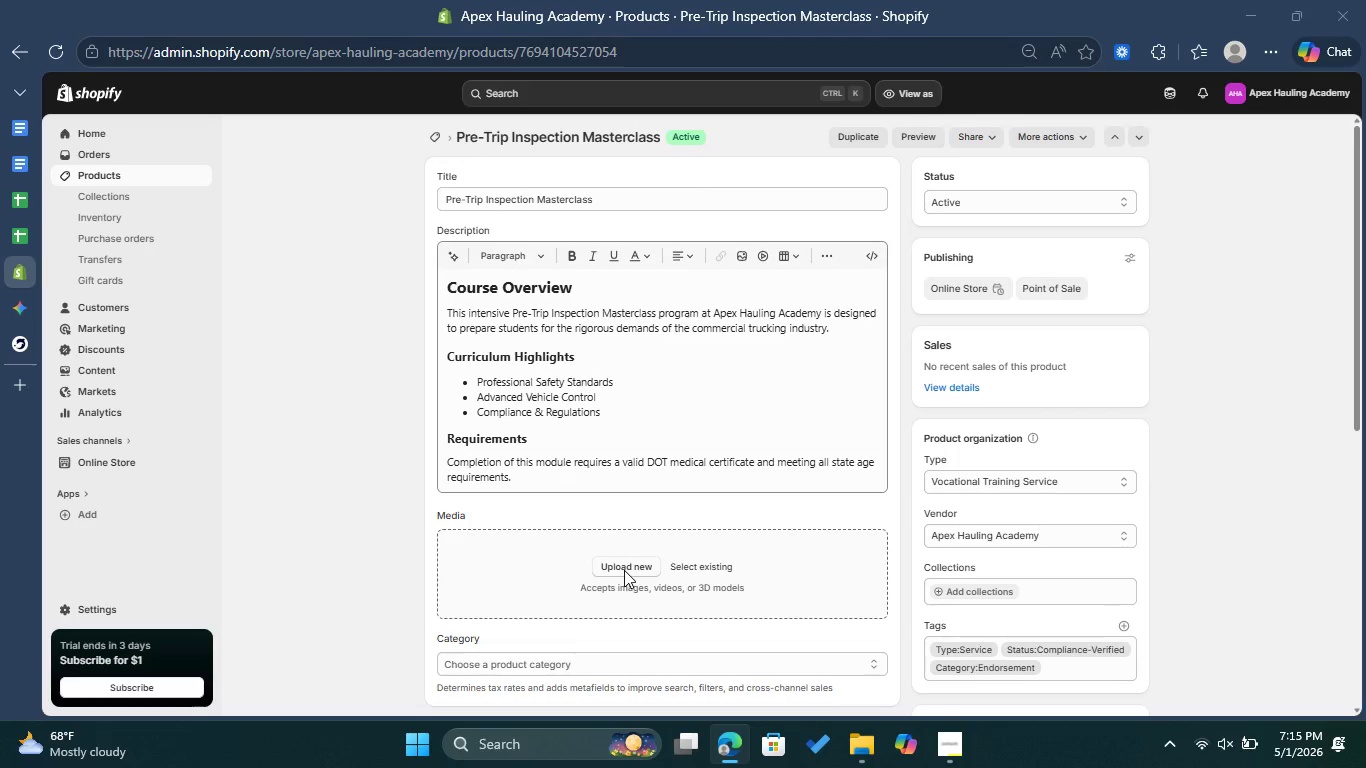 
left_click([866, 450])
 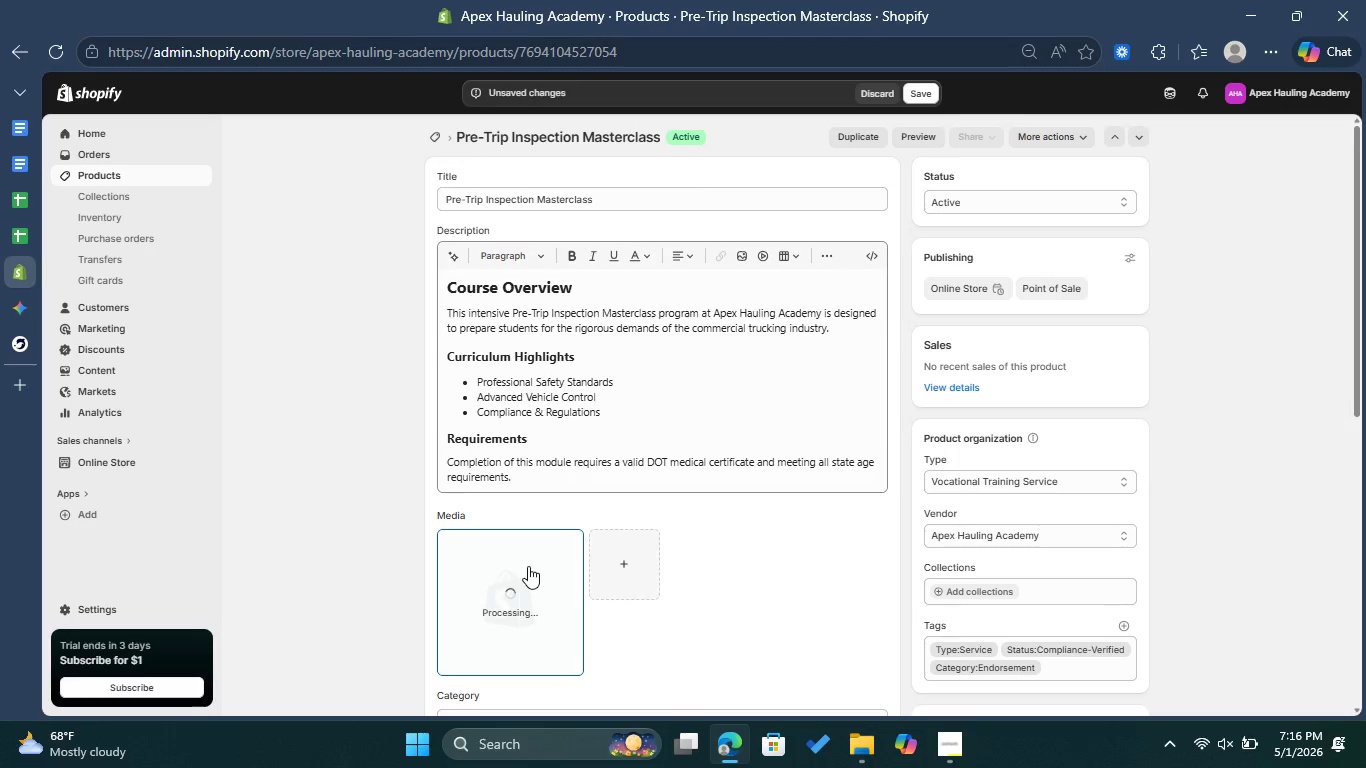 
wait(6.72)
 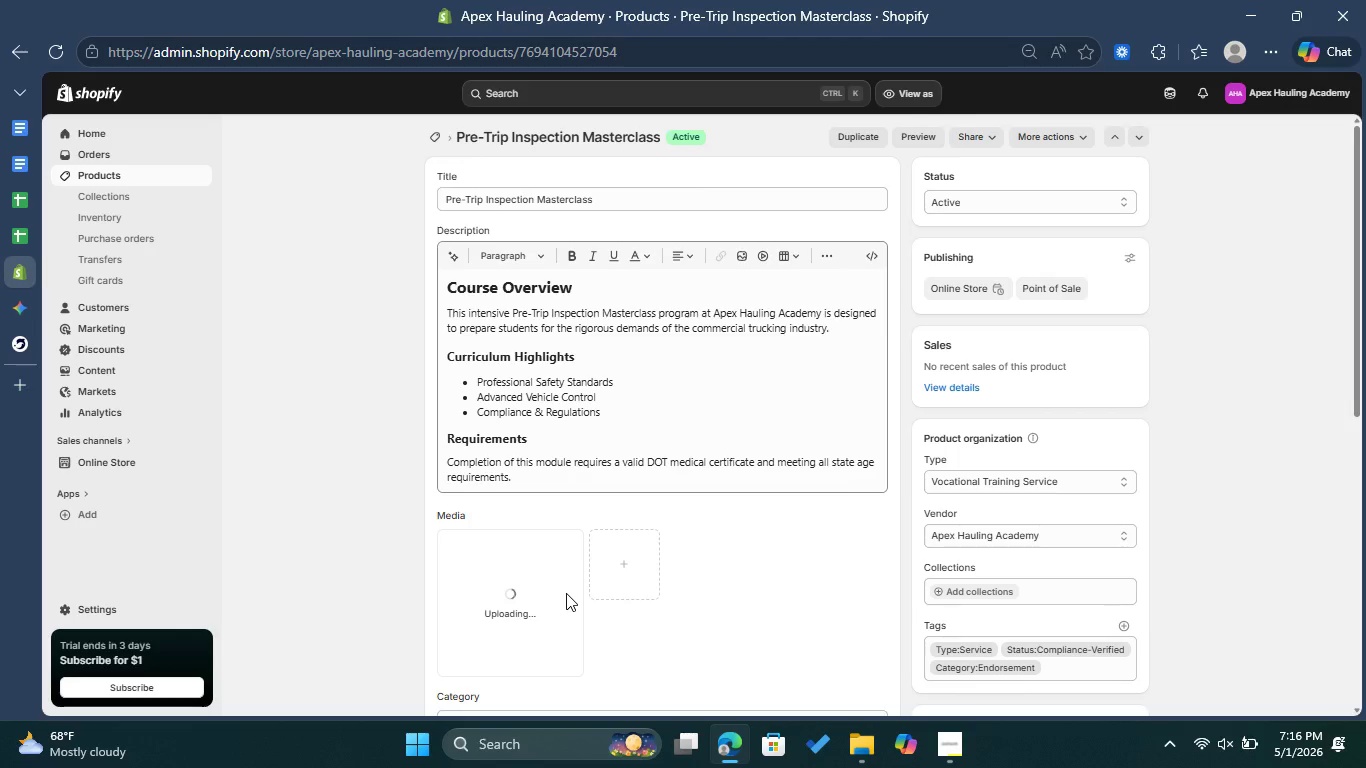 
left_click([529, 566])
 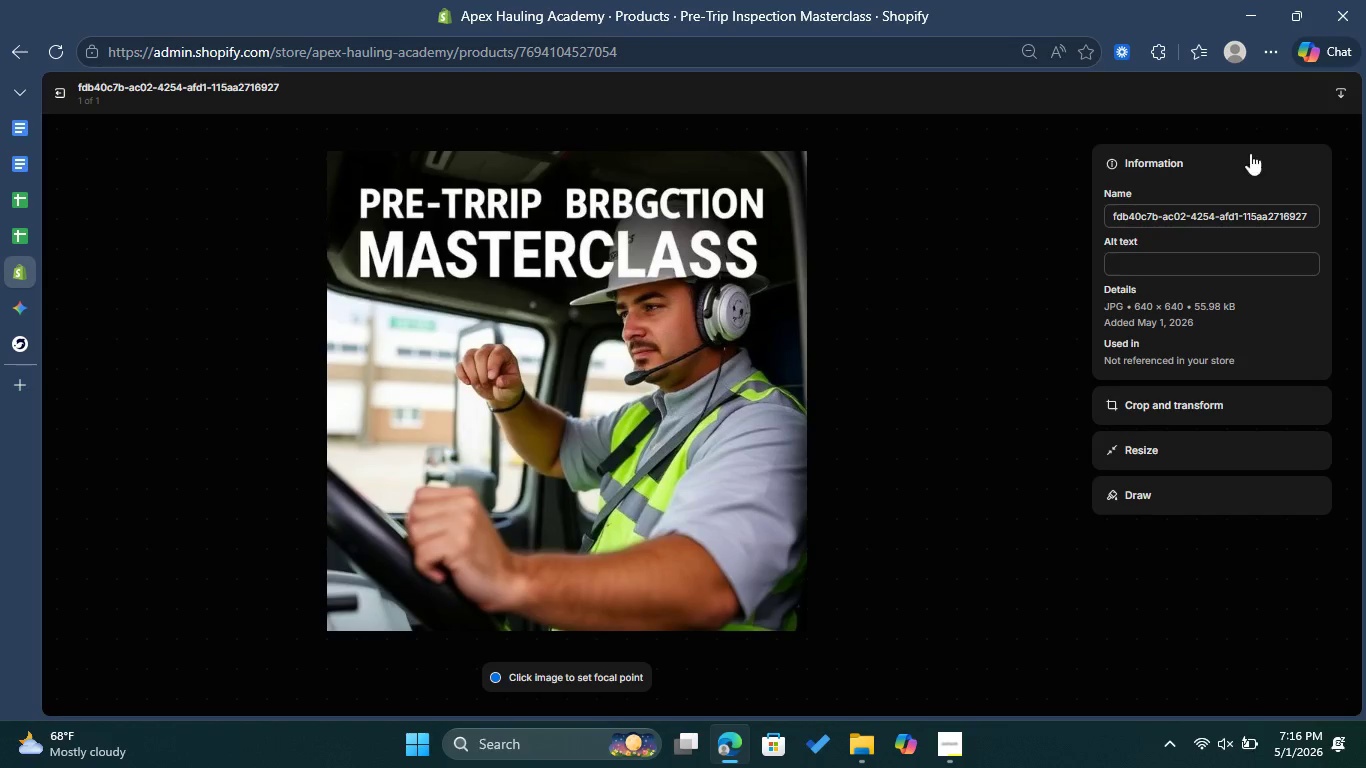 
left_click([1203, 267])
 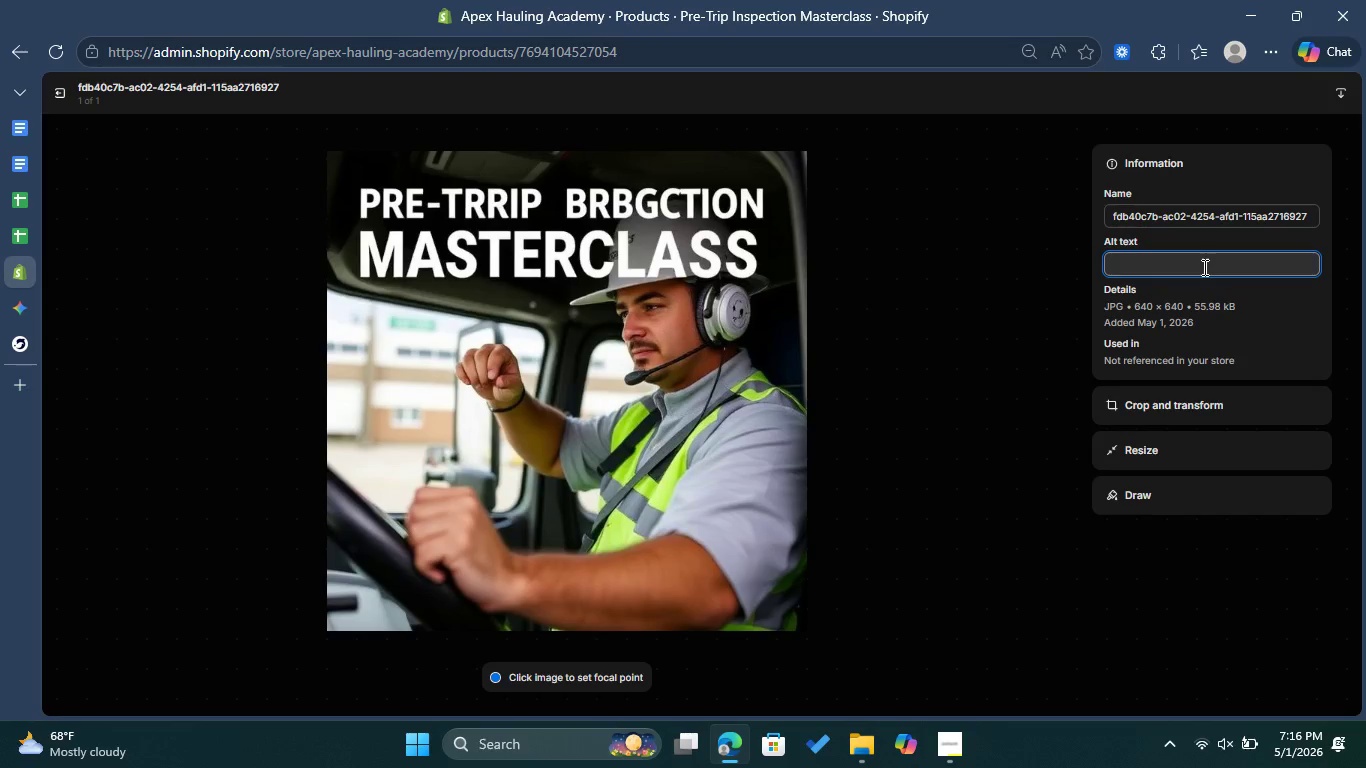 
key(Control+V)
 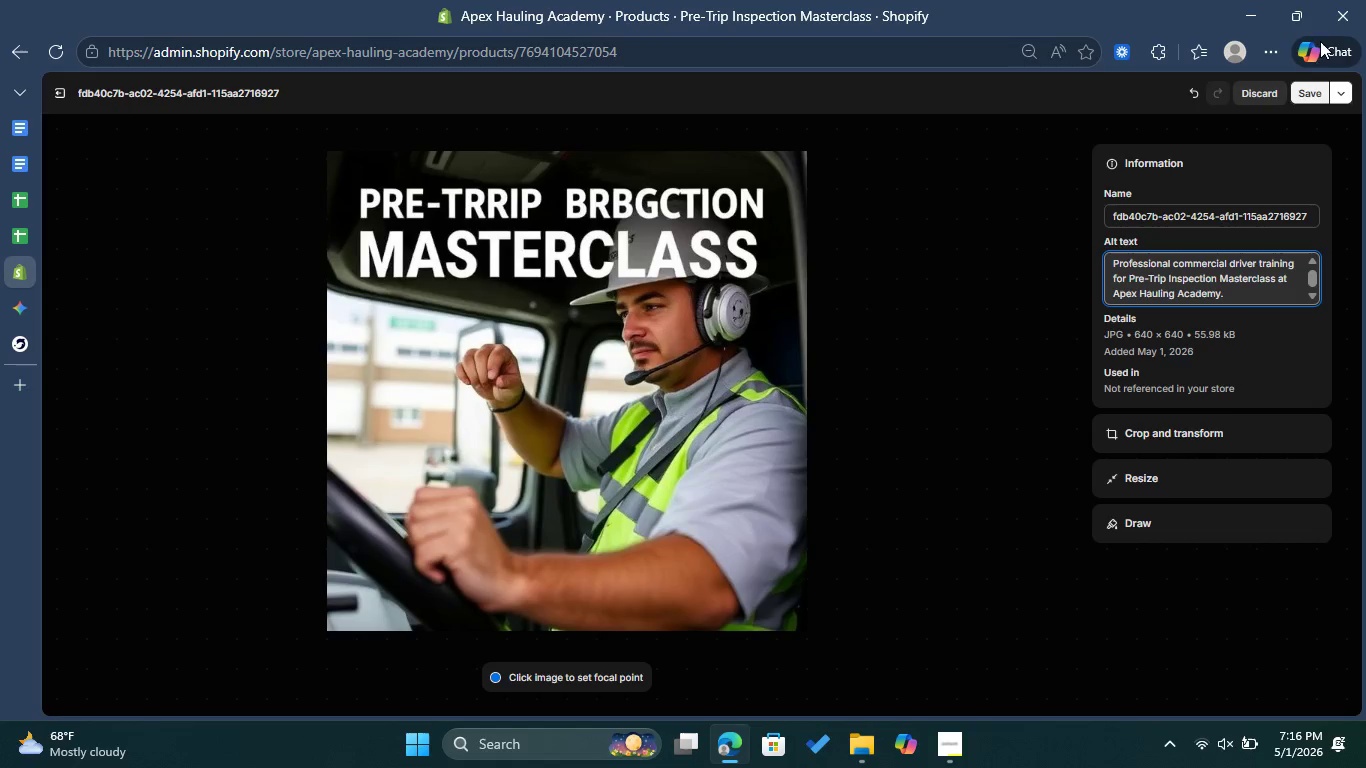 
left_click([1322, 91])
 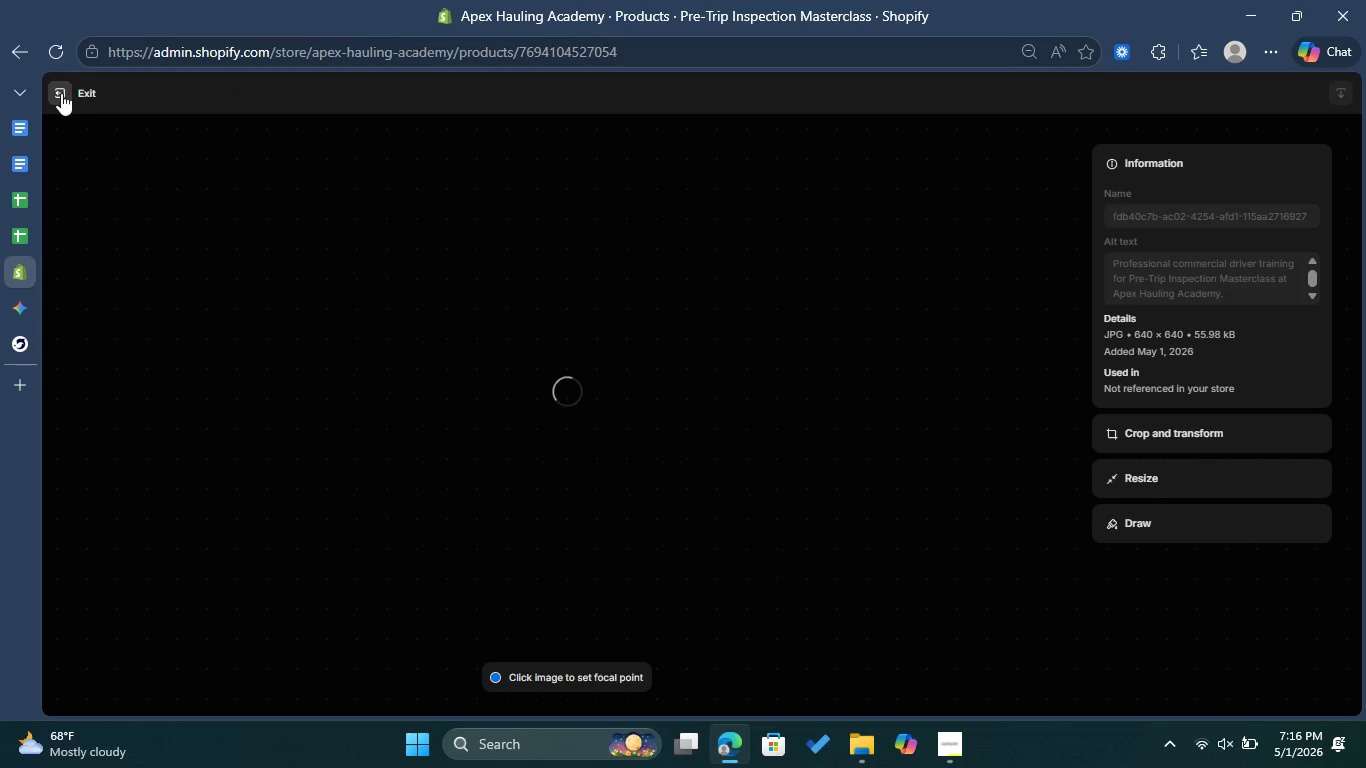 
left_click([61, 93])
 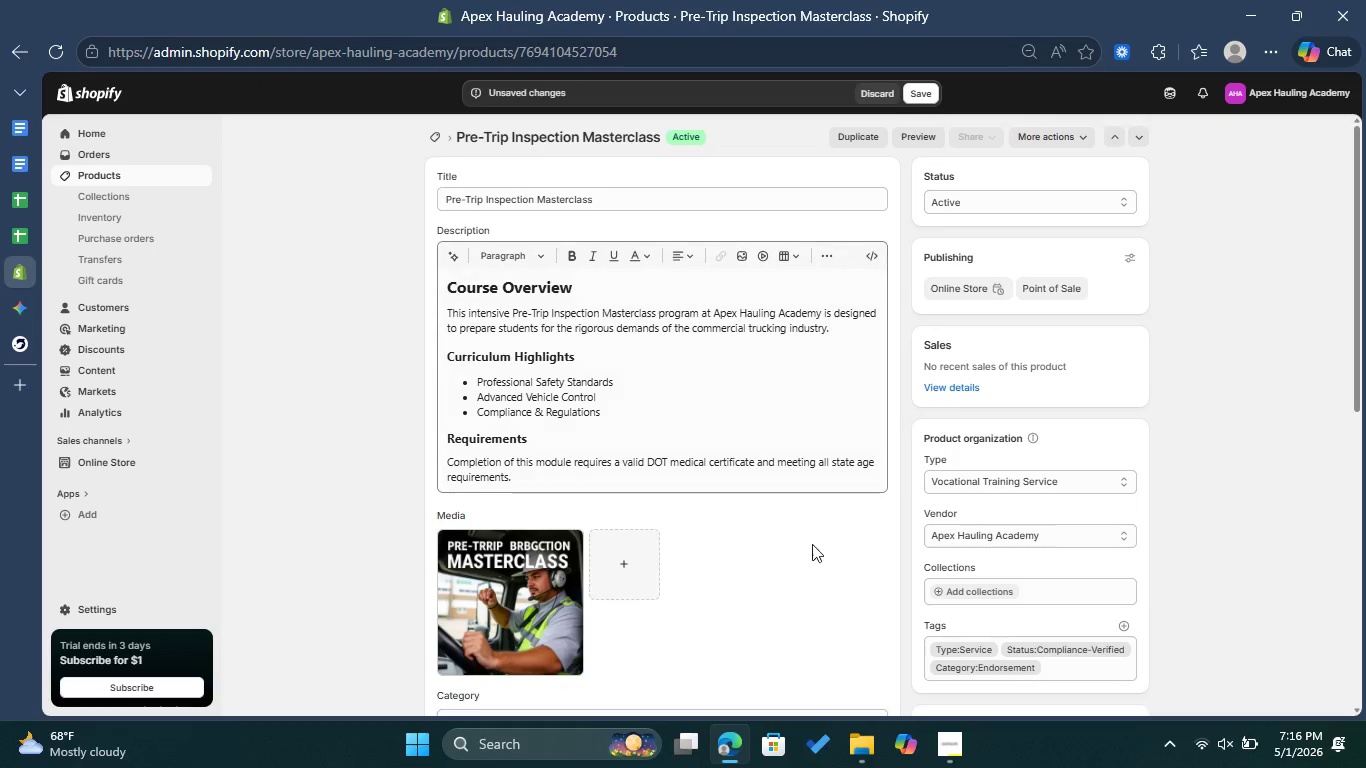 
scroll: coordinate [818, 558], scroll_direction: down, amount: 2.0
 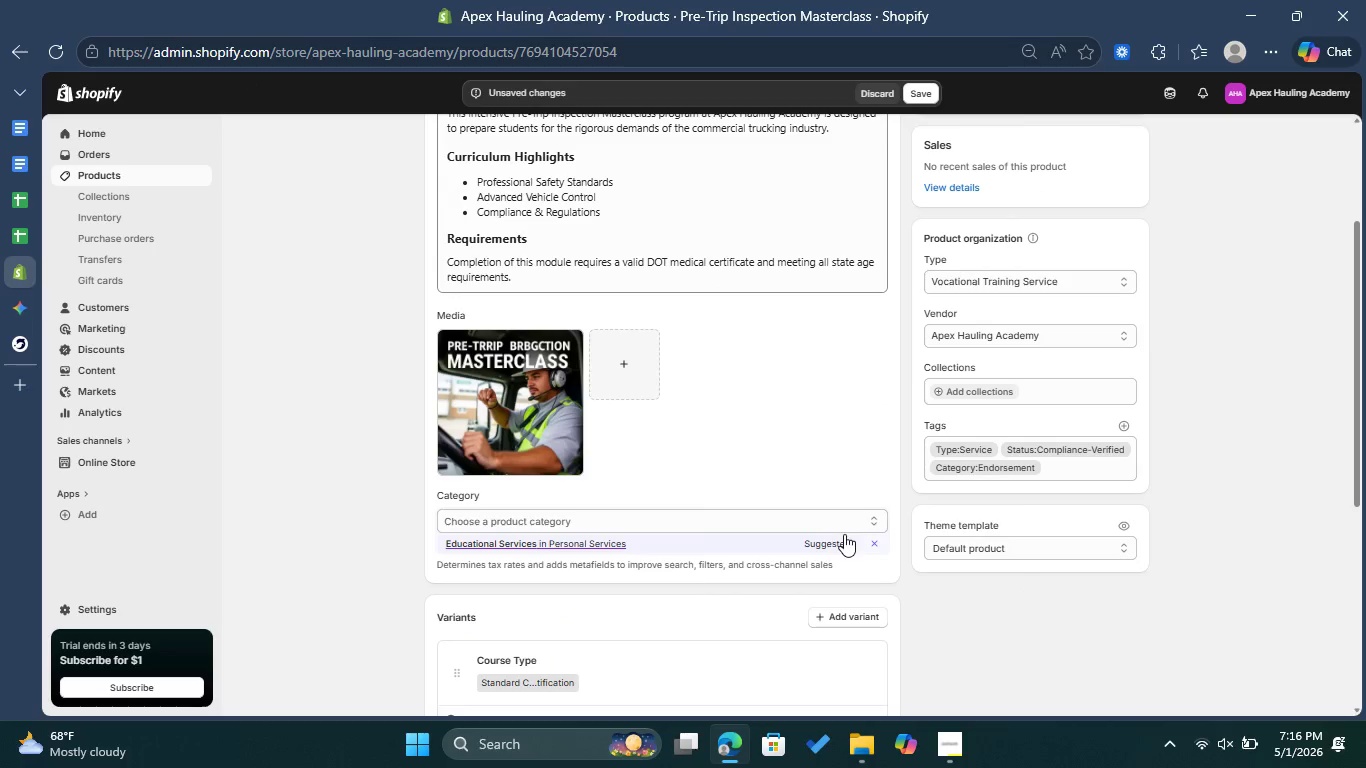 
left_click([838, 542])
 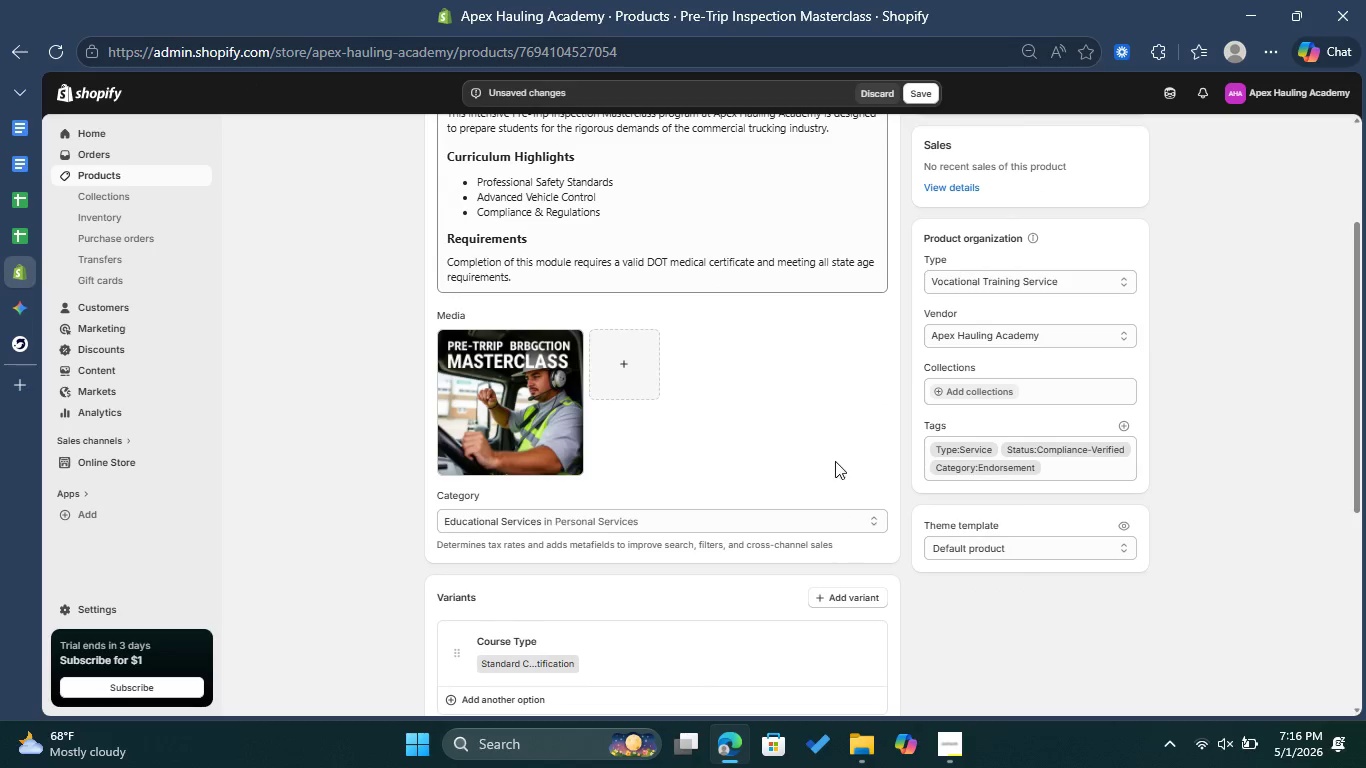 
scroll: coordinate [850, 446], scroll_direction: up, amount: 4.0
 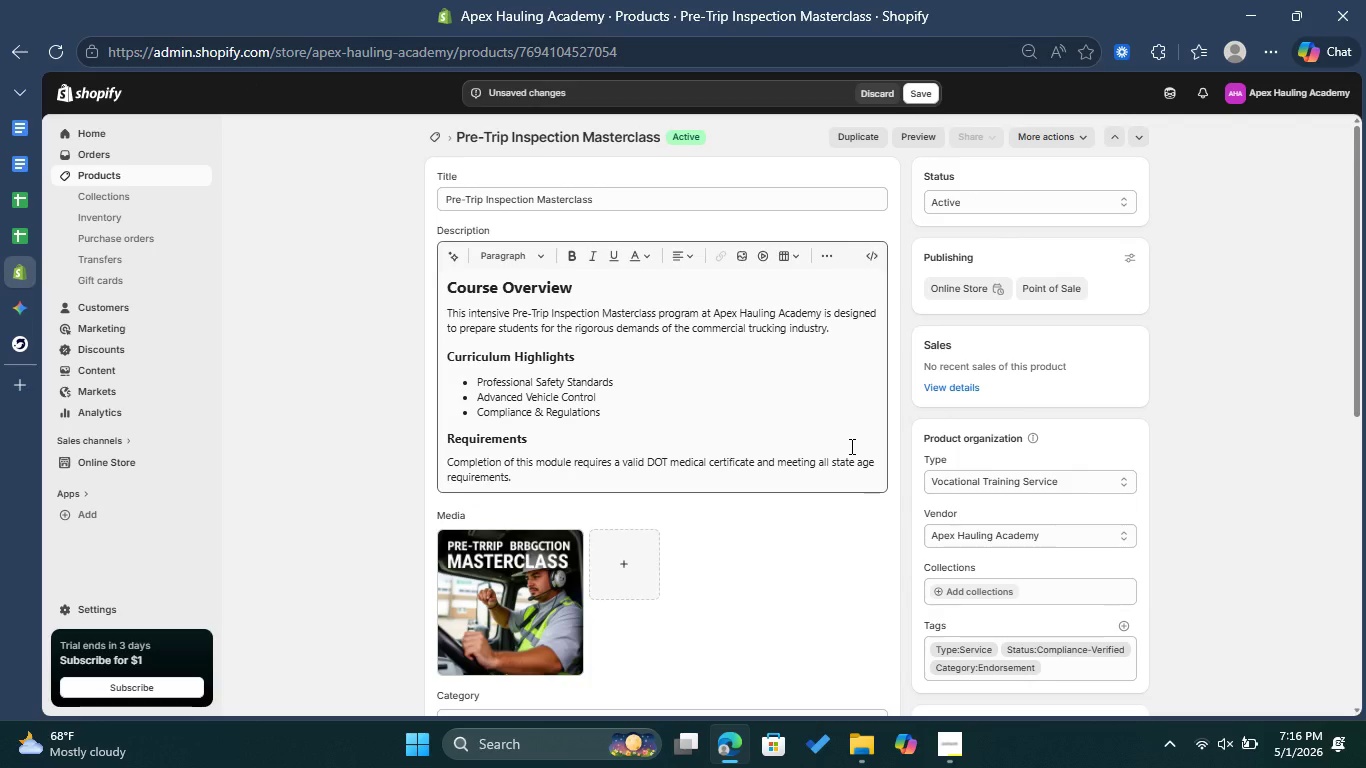 
scroll: coordinate [857, 456], scroll_direction: down, amount: 5.0
 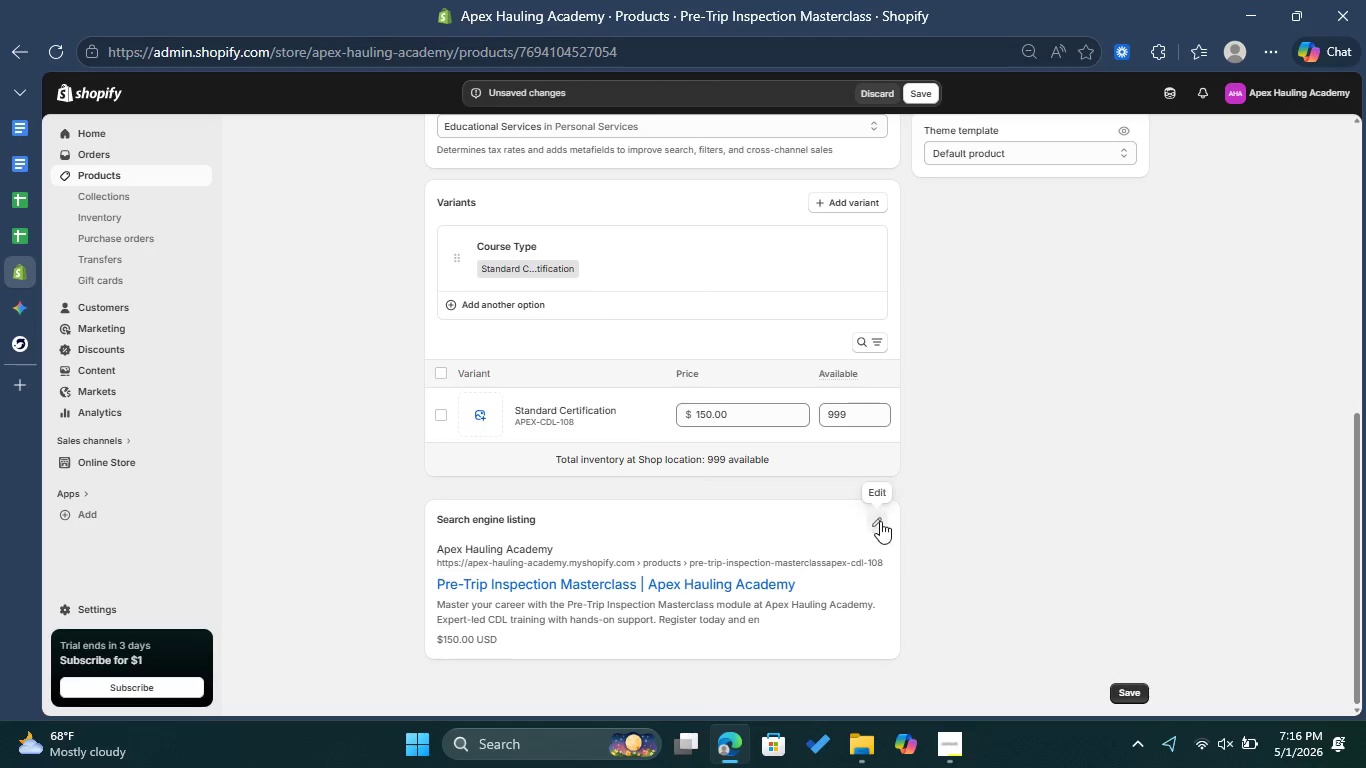 
left_click([877, 526])
 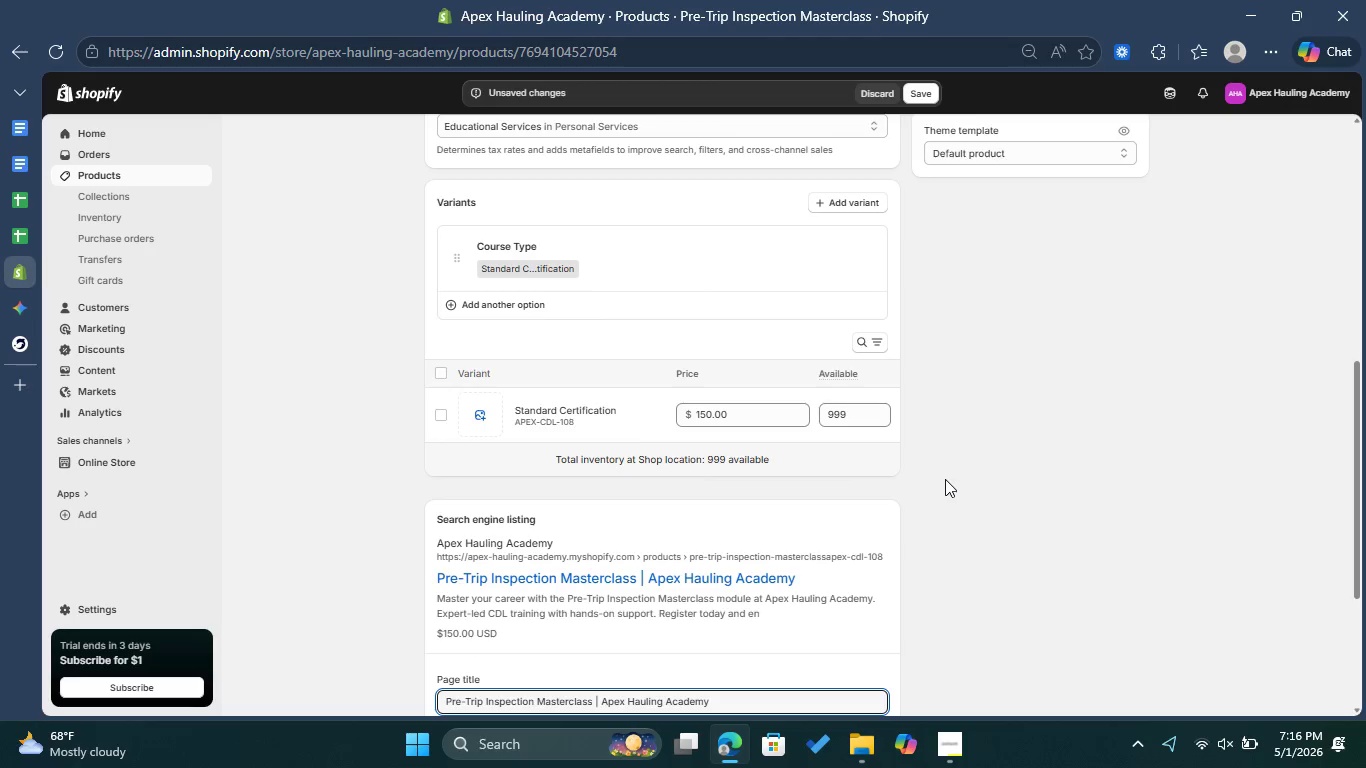 
scroll: coordinate [946, 478], scroll_direction: down, amount: 3.0
 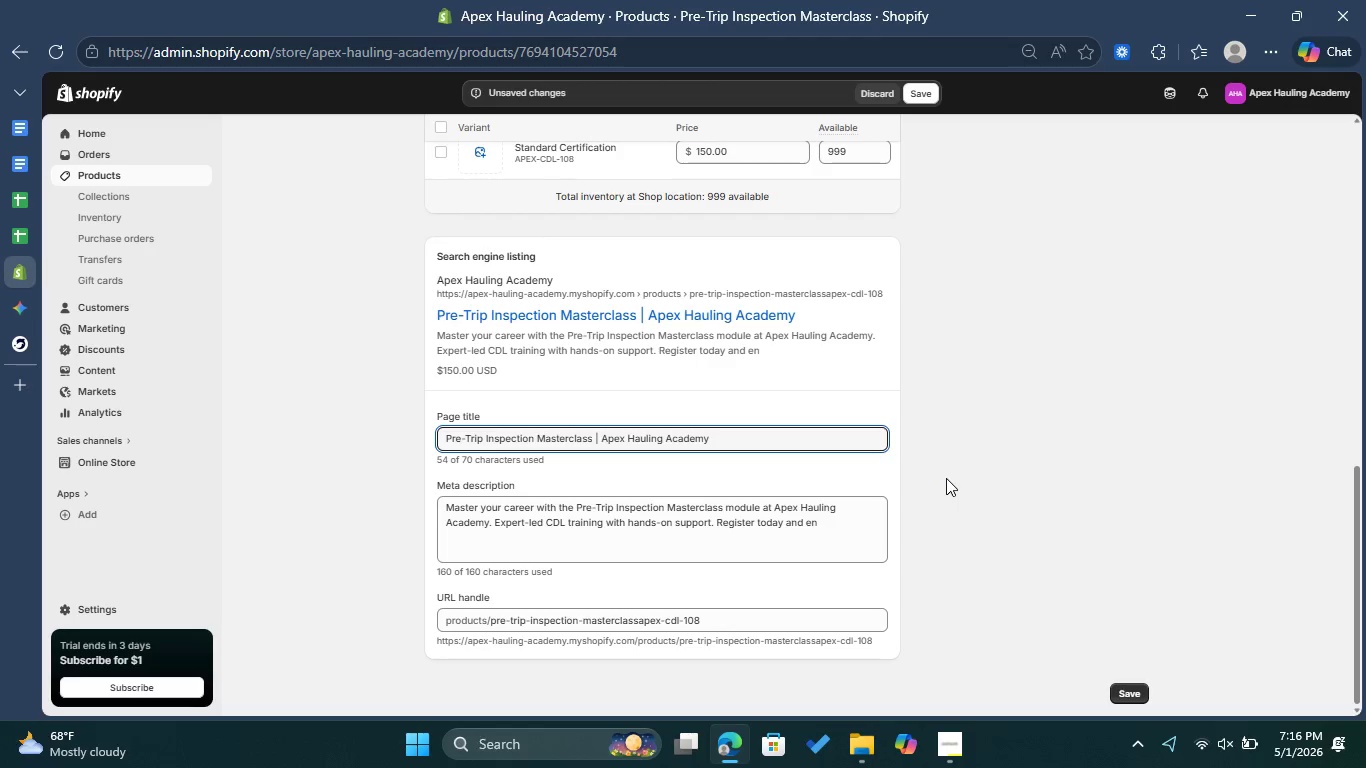 
scroll: coordinate [944, 483], scroll_direction: up, amount: 6.0
 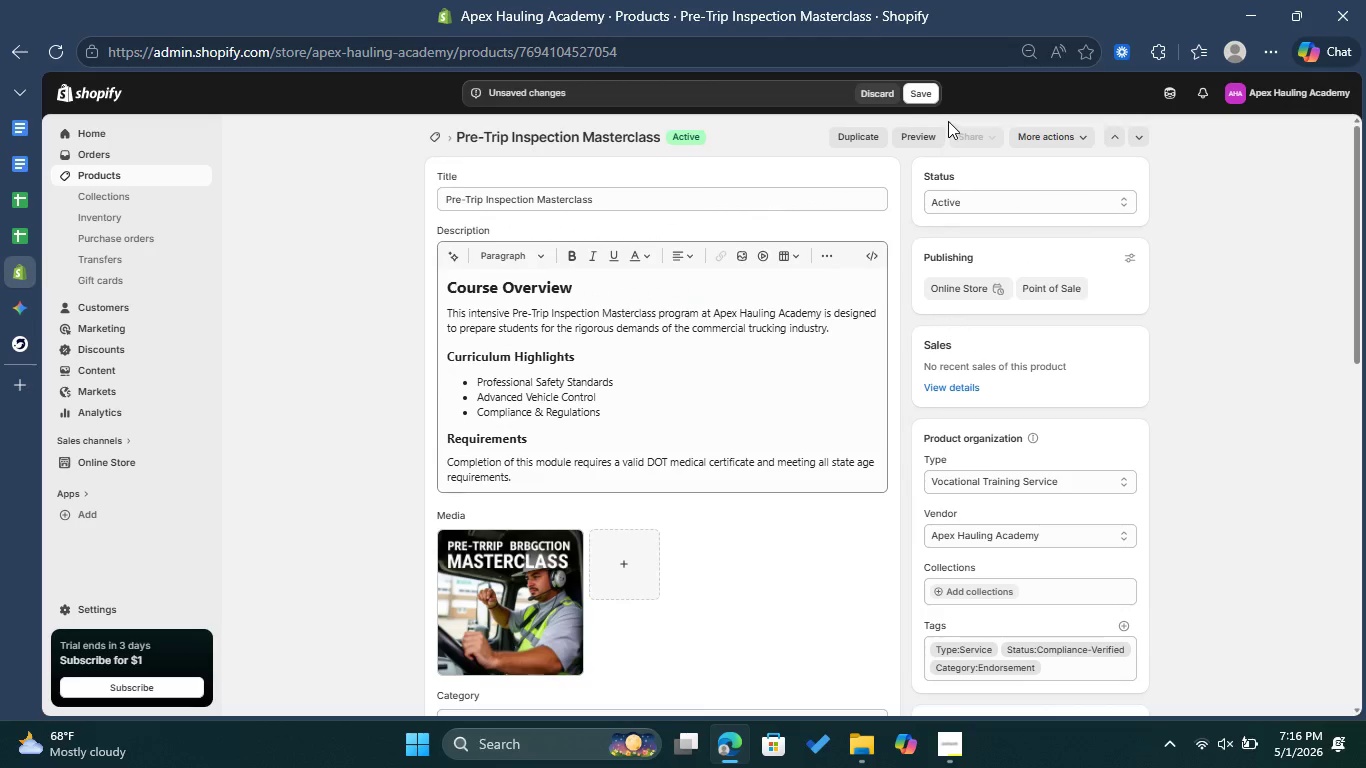 
left_click([934, 95])
 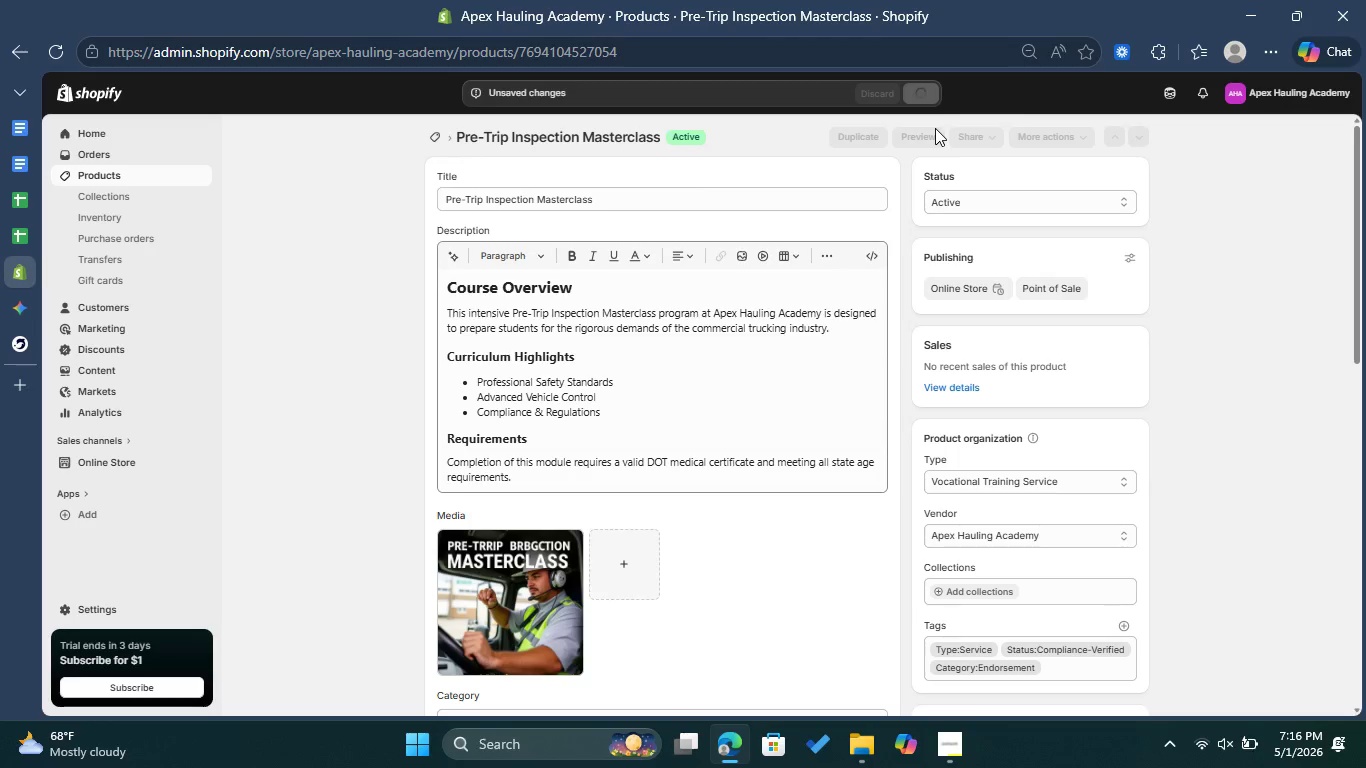 
scroll: coordinate [855, 352], scroll_direction: down, amount: 7.0
 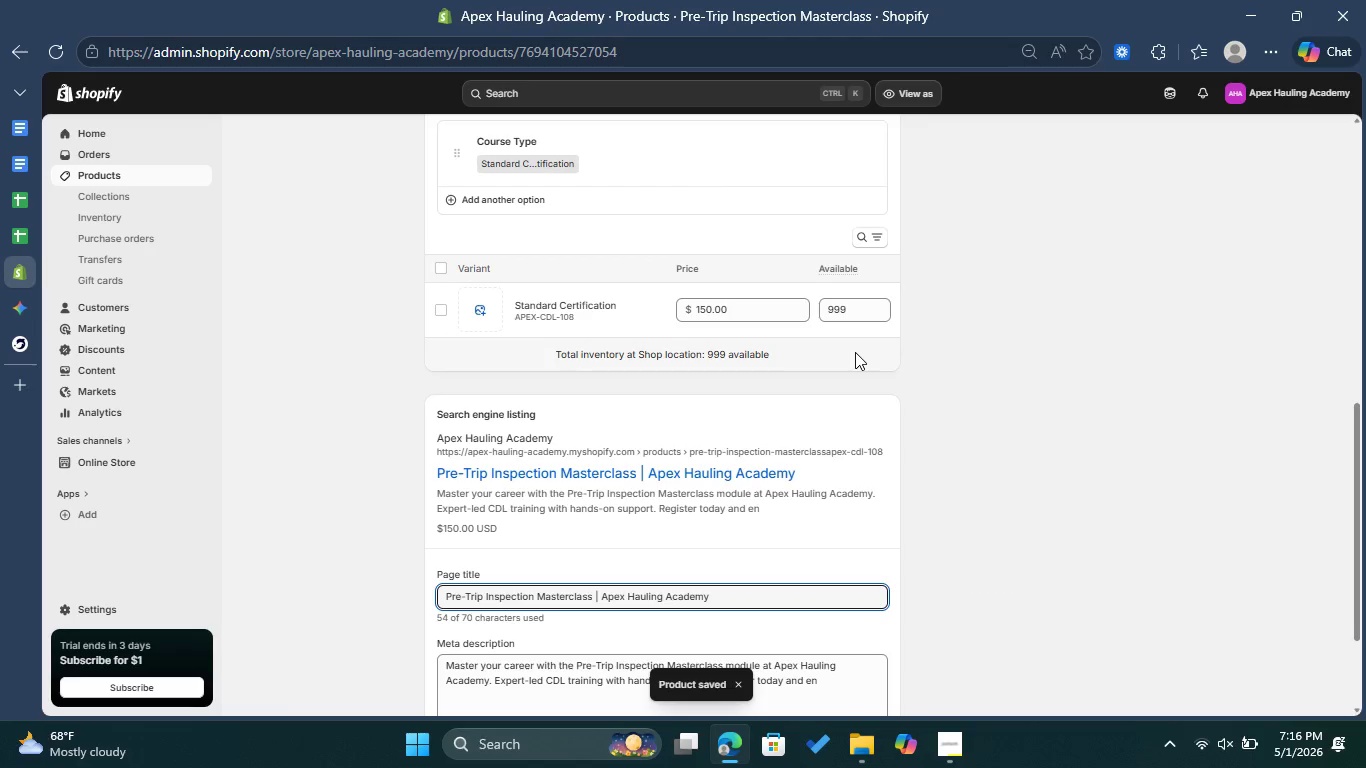 
scroll: coordinate [855, 352], scroll_direction: up, amount: 2.0
 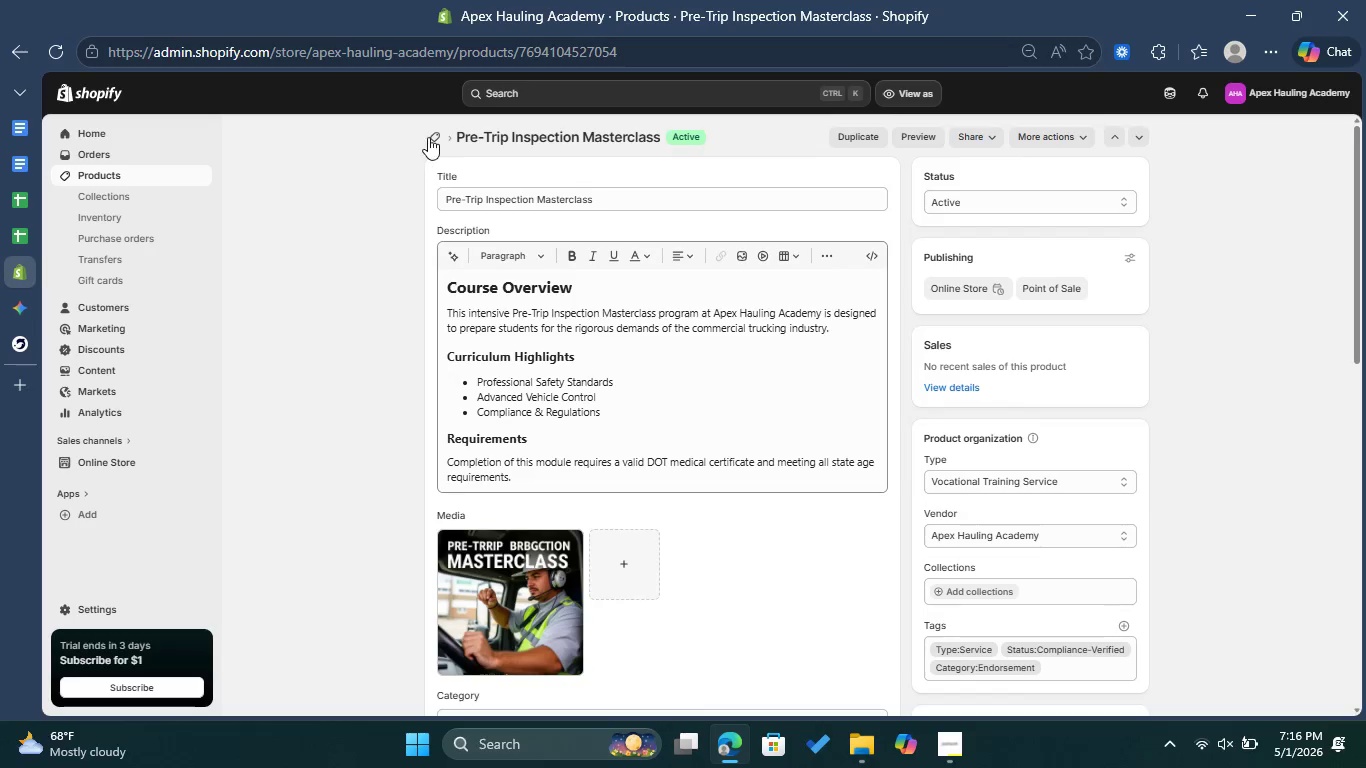 
left_click([428, 137])